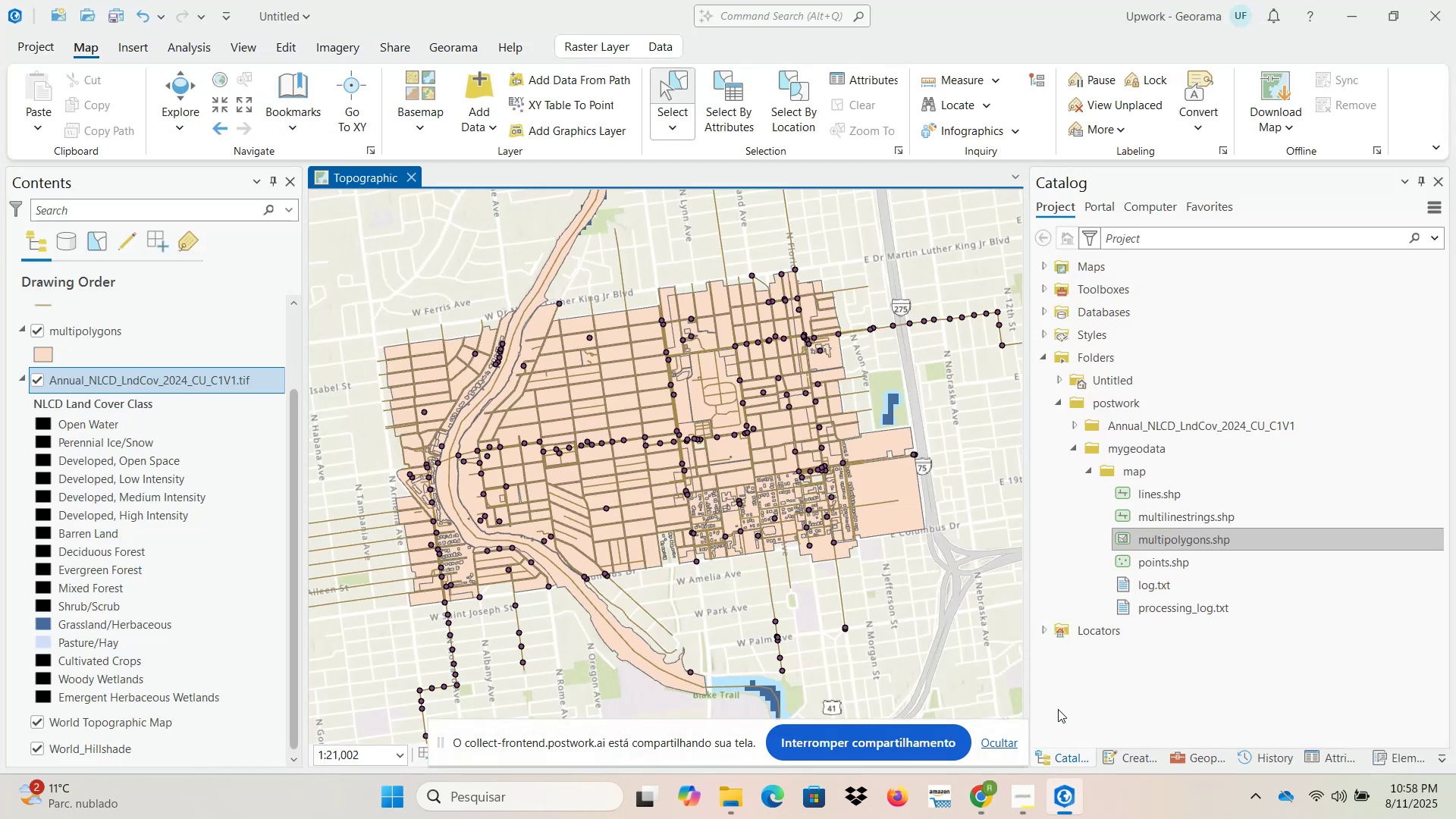 
mouse_move([1031, 588])
 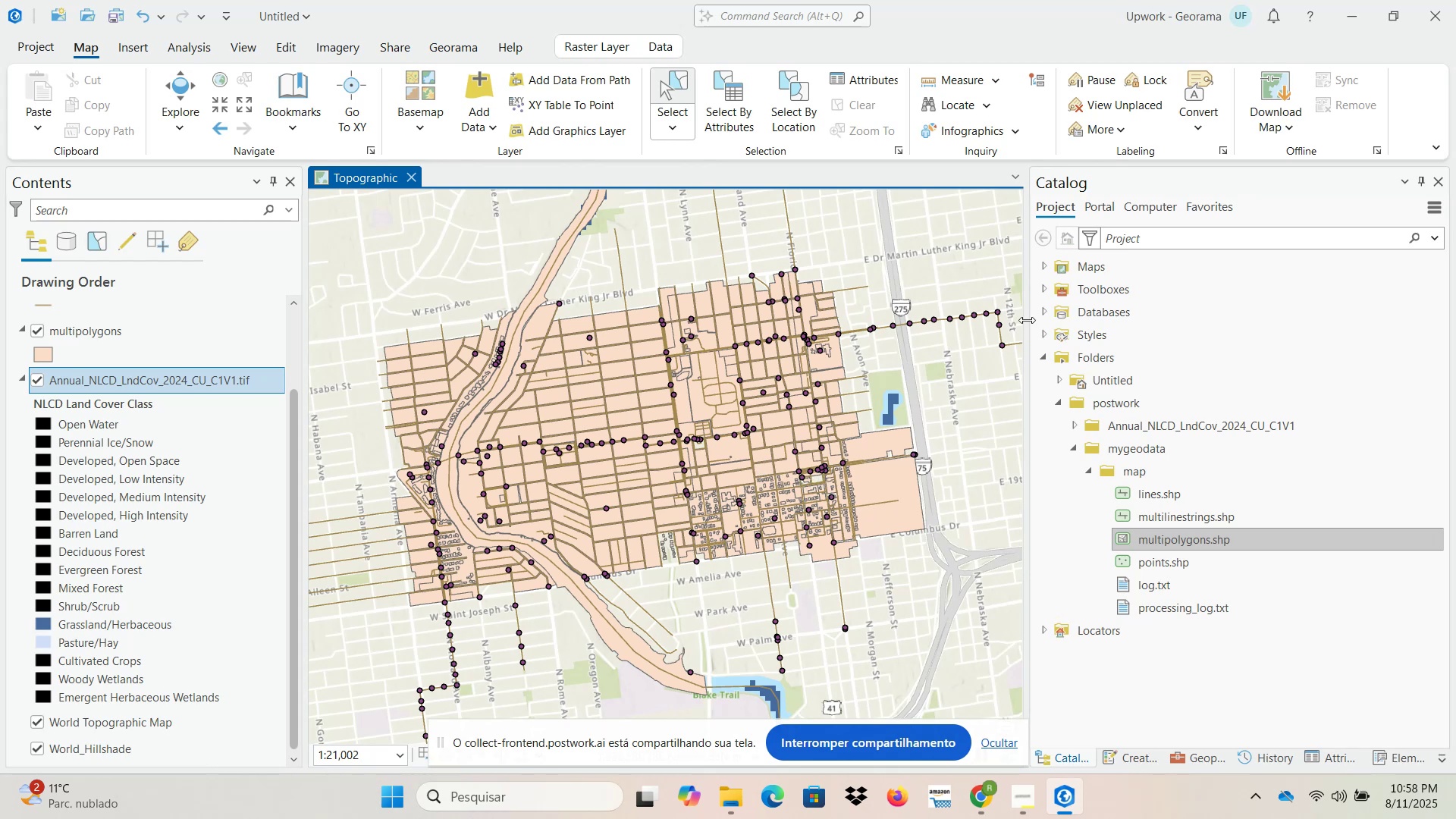 
left_click([1102, 206])
 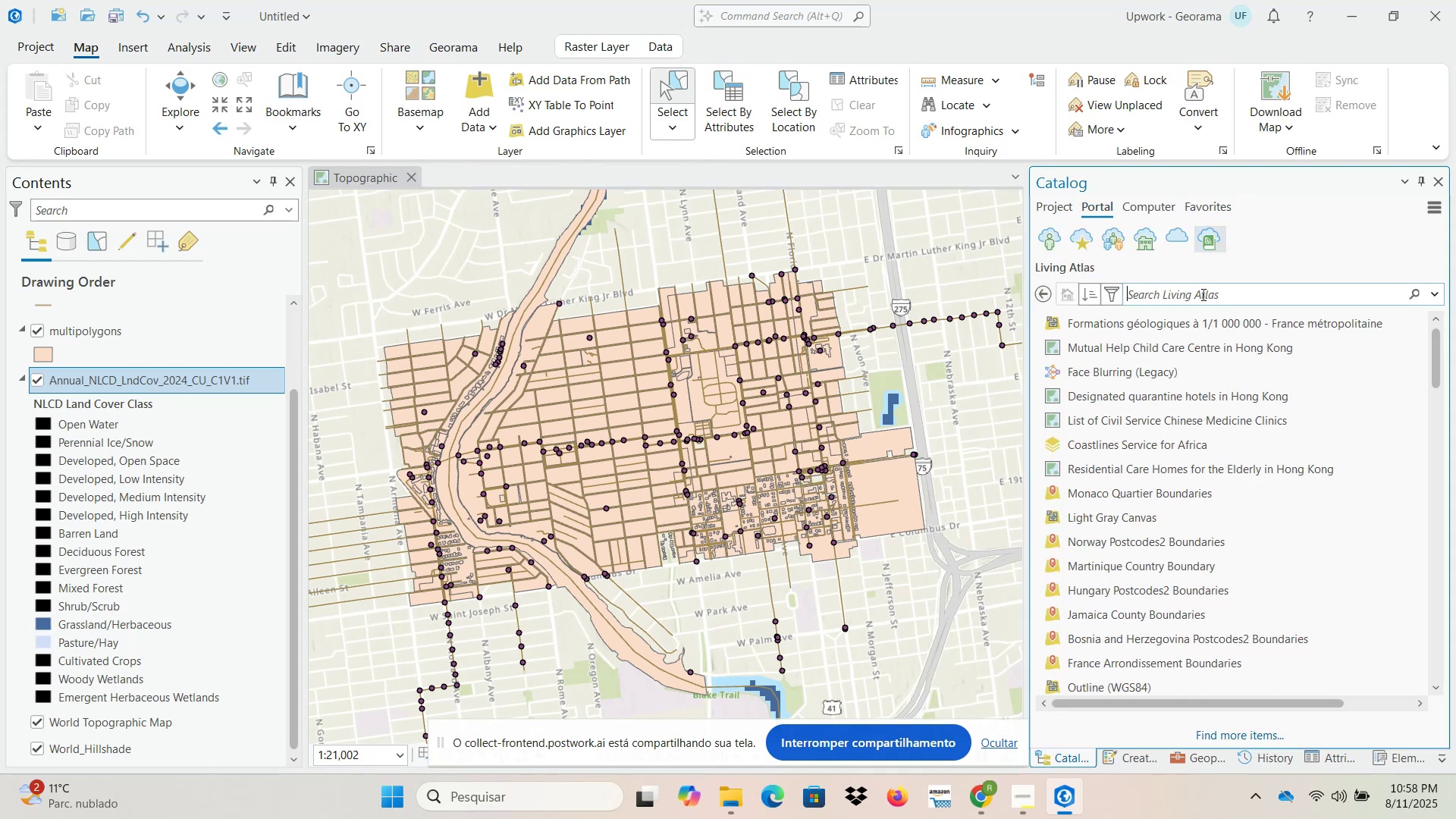 
type(tampa)
 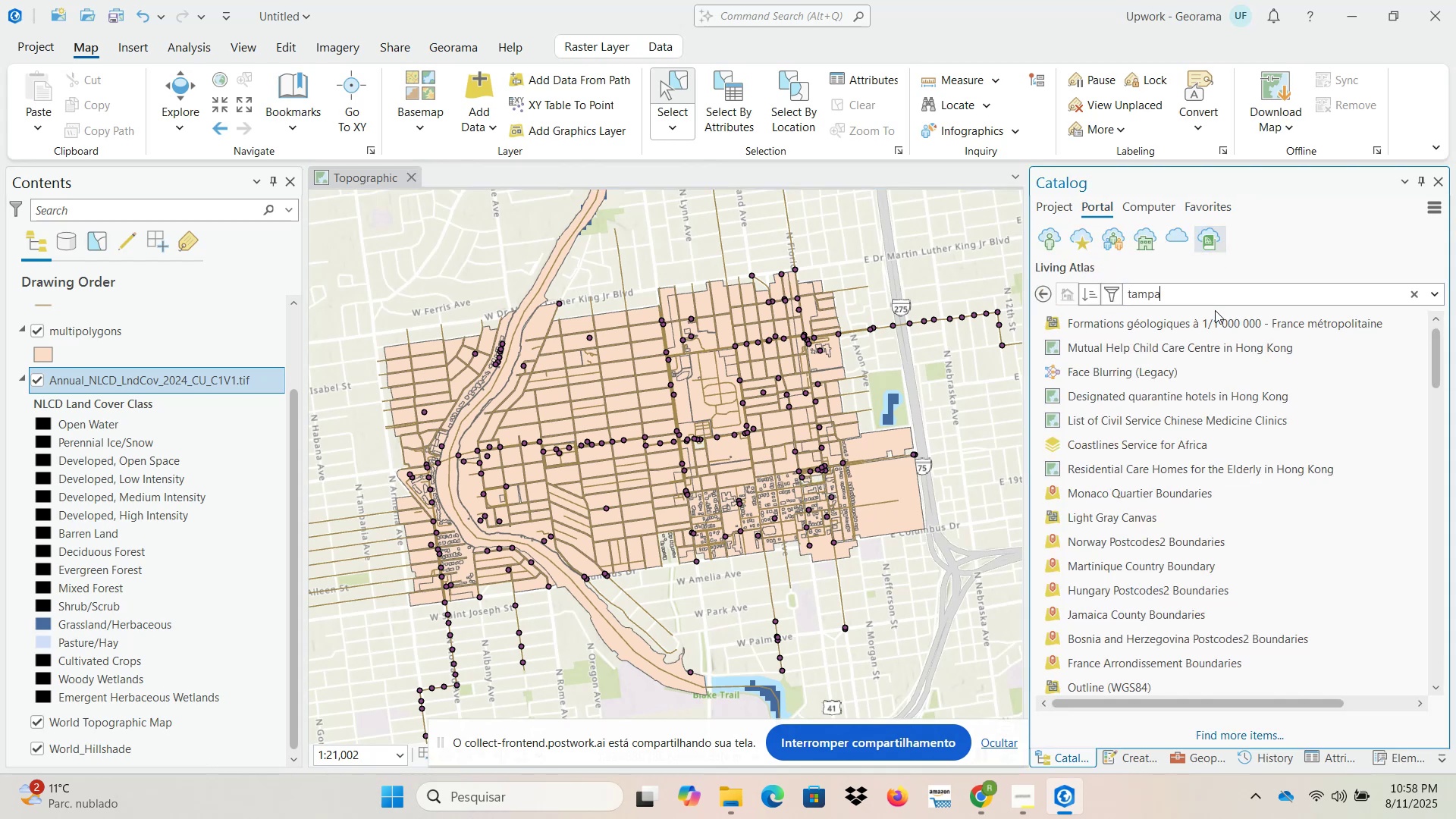 
key(Enter)
 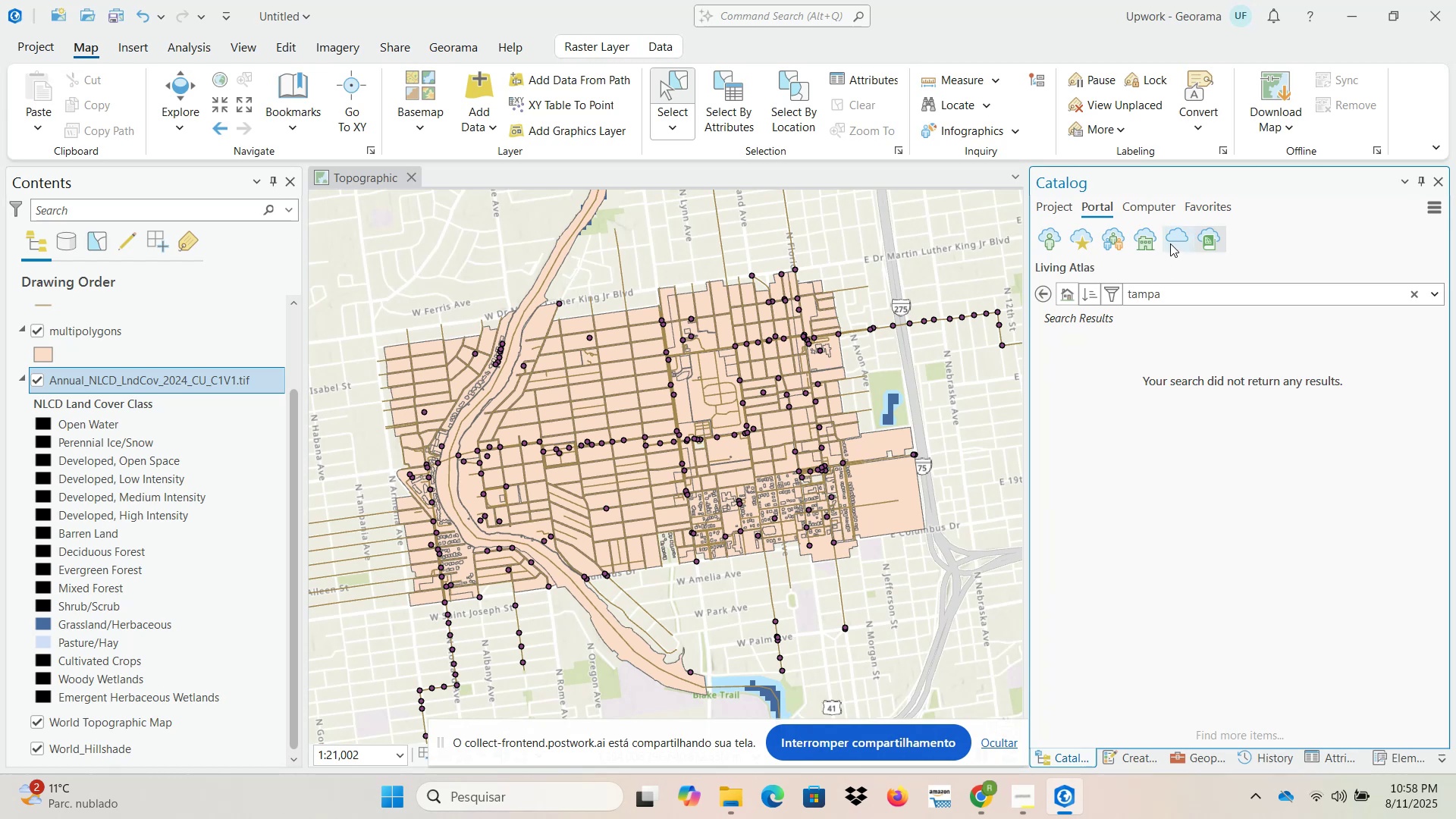 
left_click([1170, 243])
 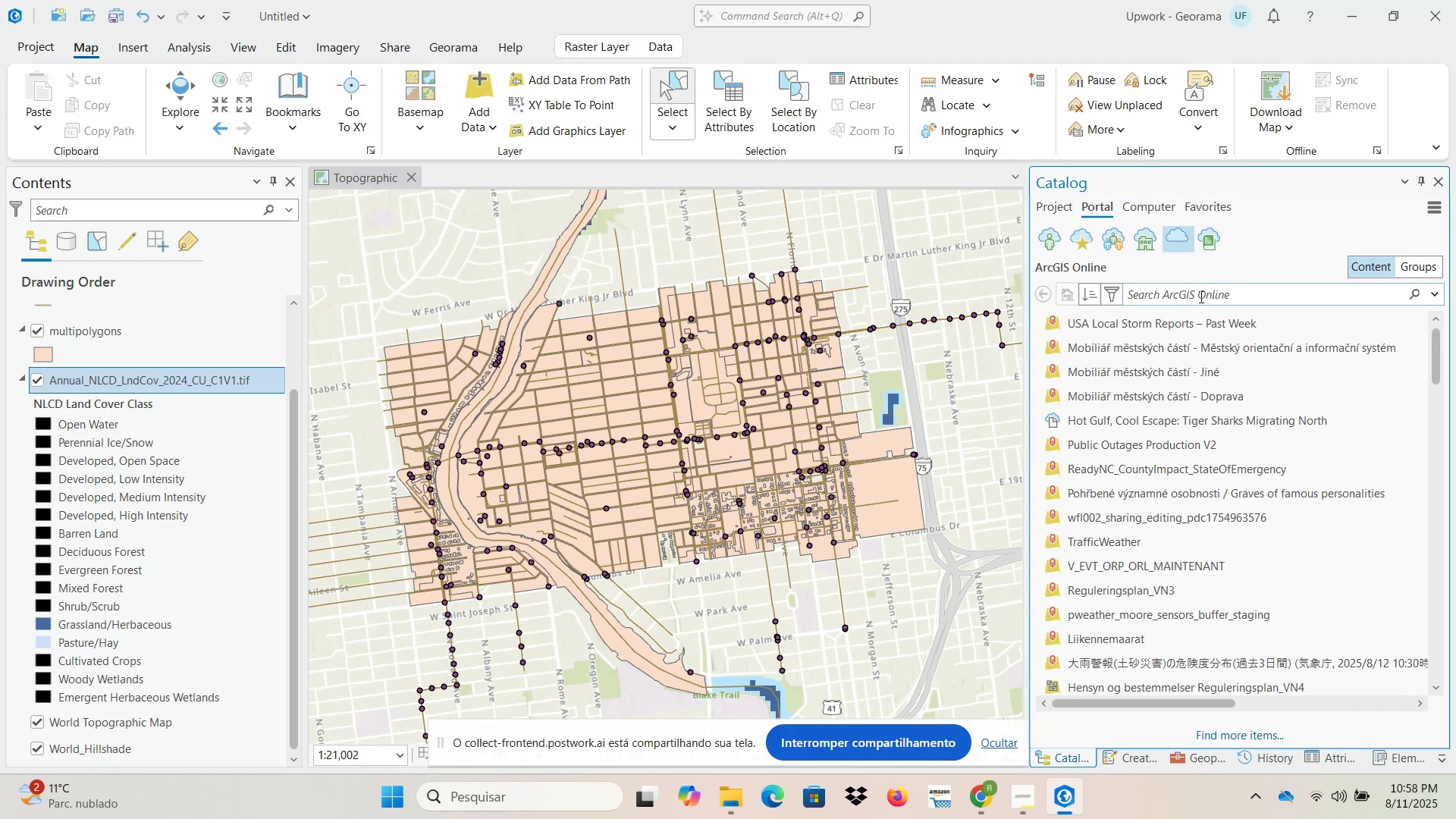 
wait(6.41)
 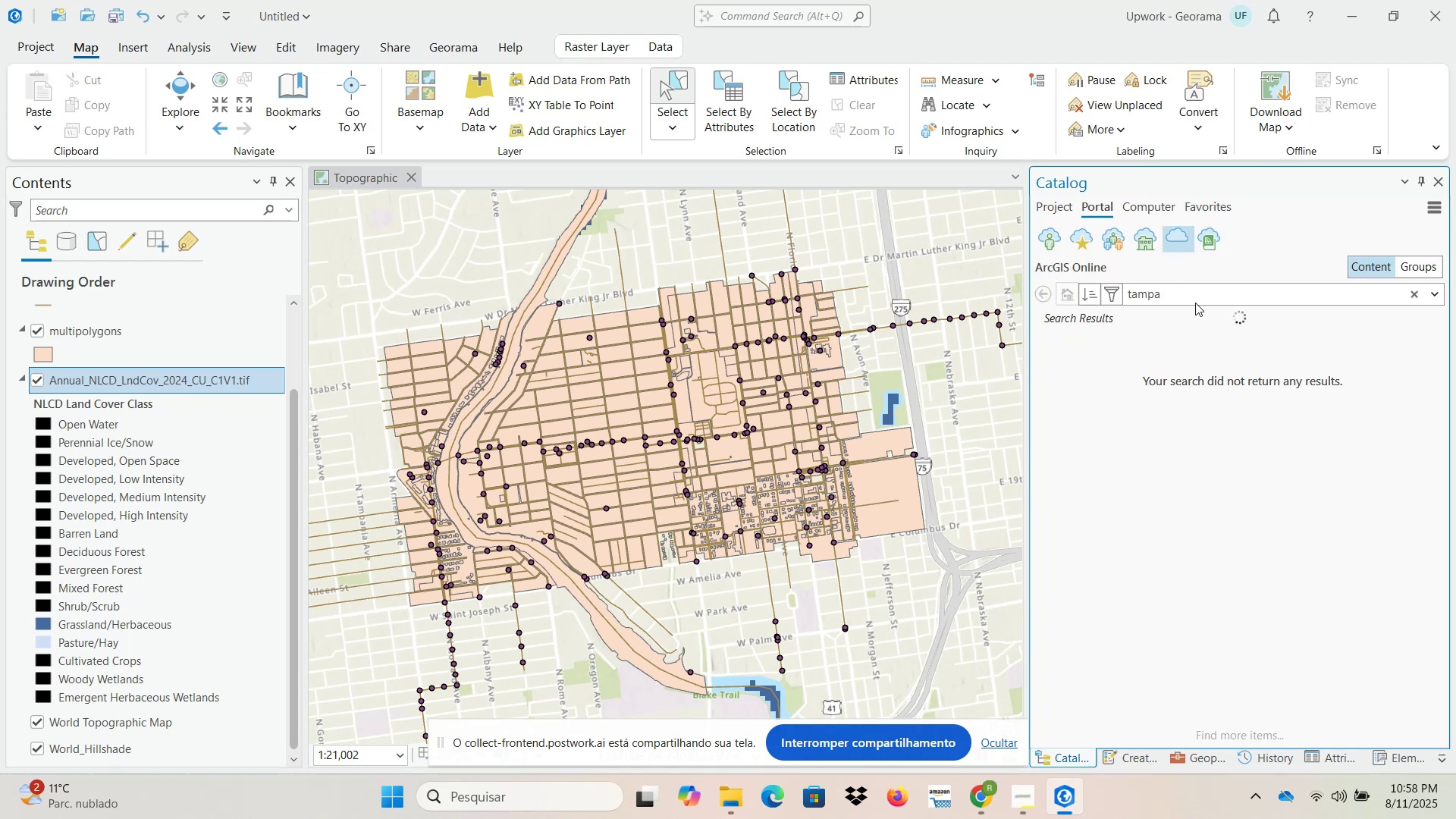 
left_click([1200, 297])
 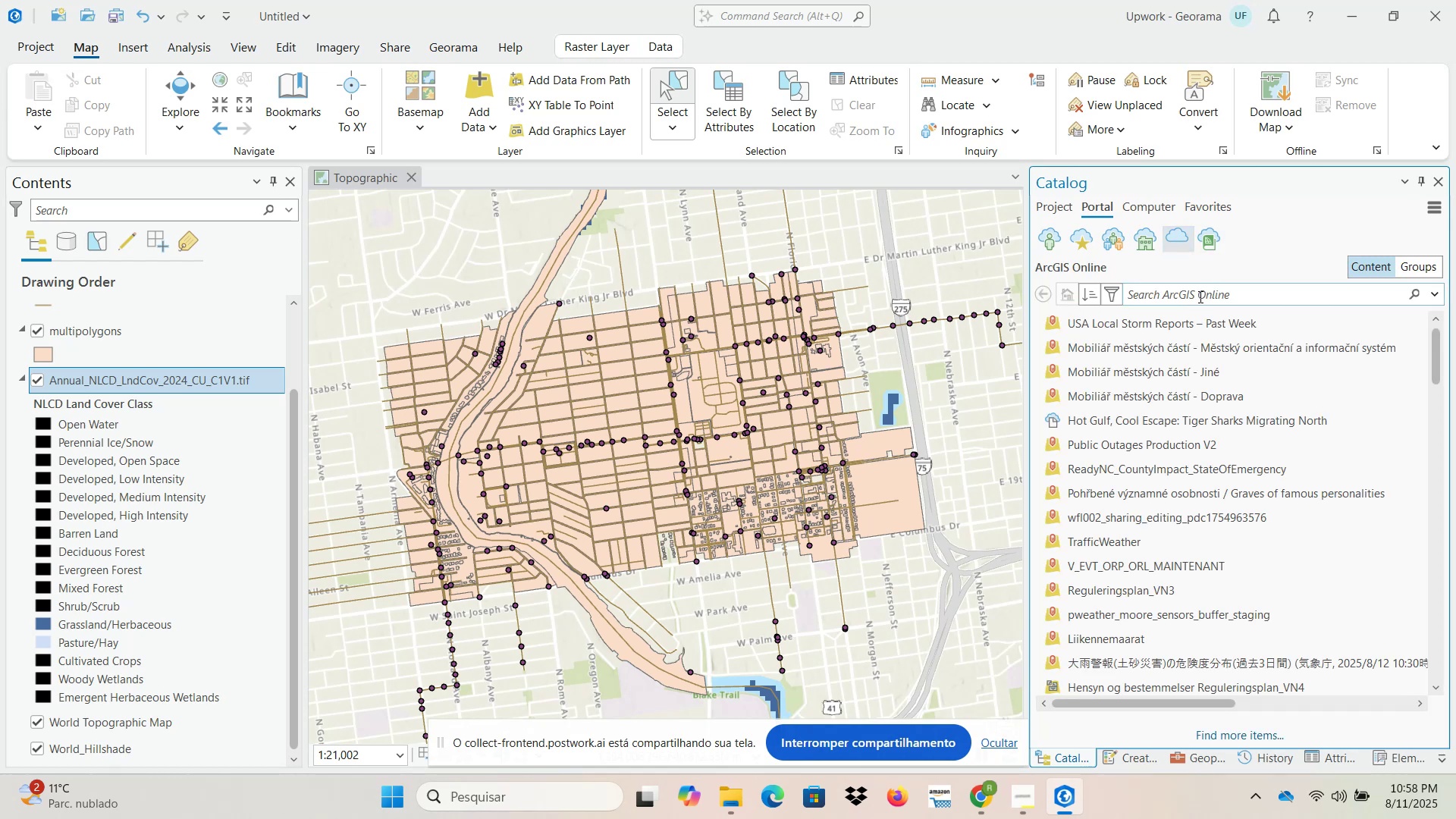 
type(tampa)
 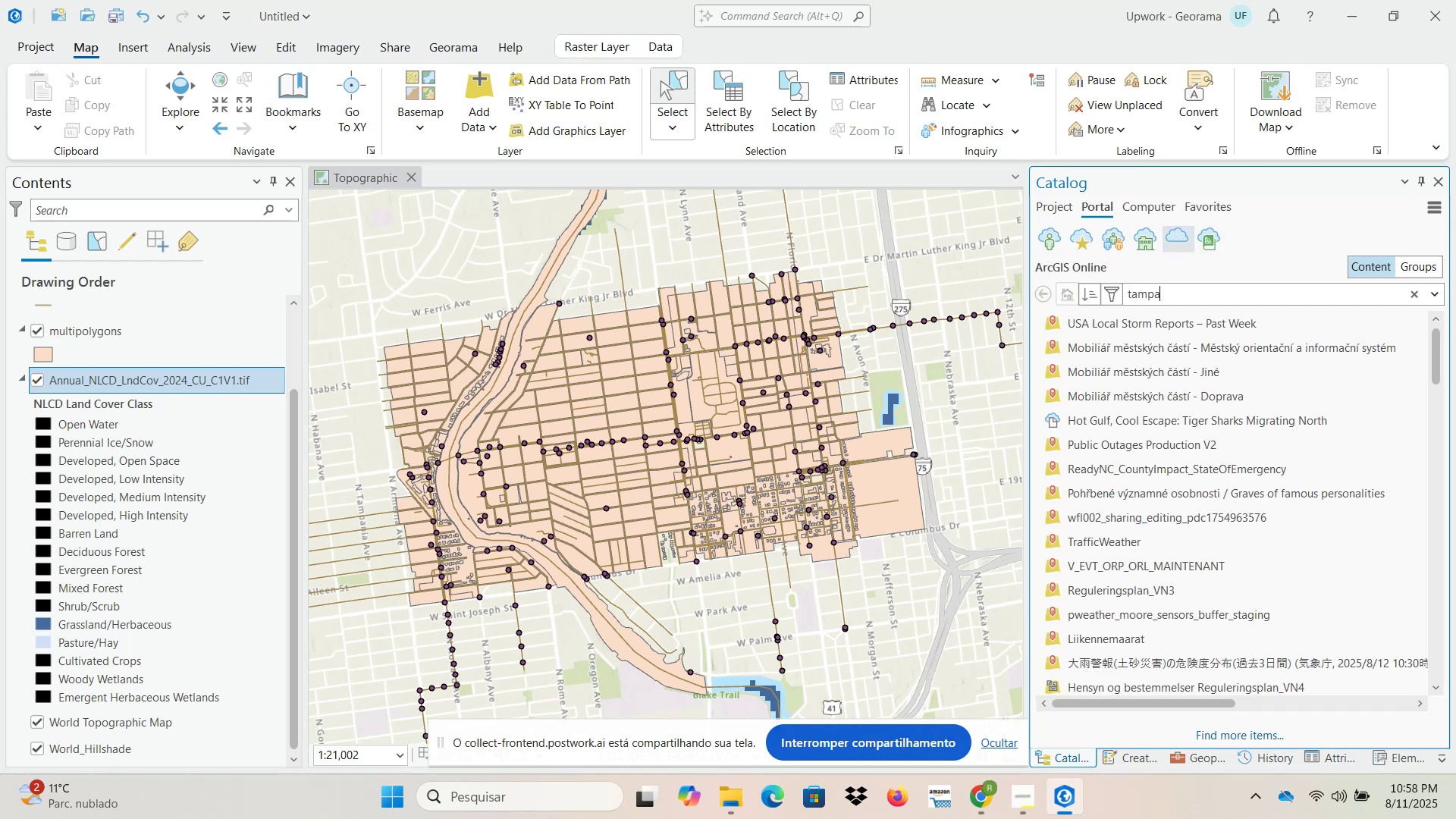 
key(Enter)
 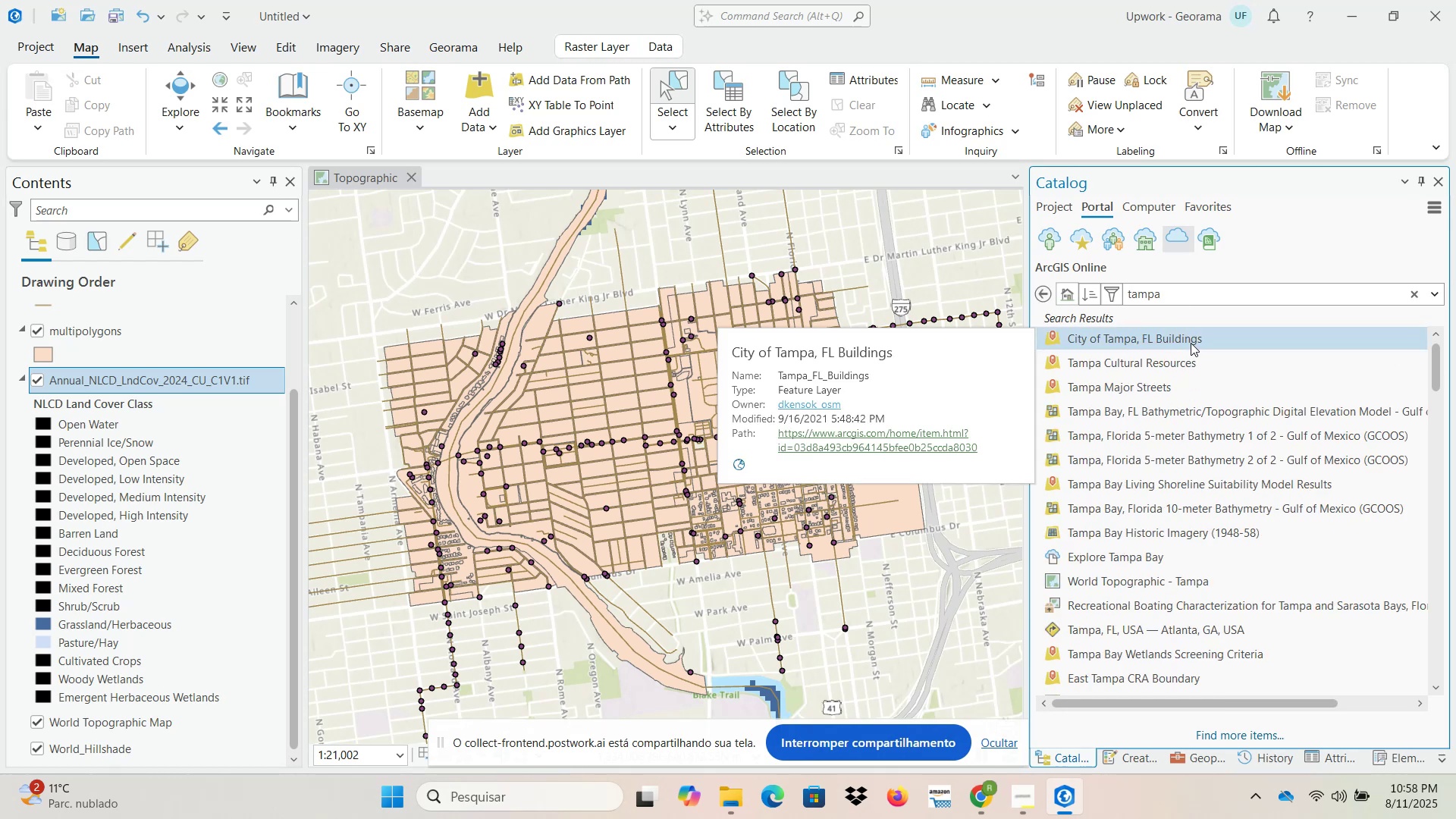 
wait(8.01)
 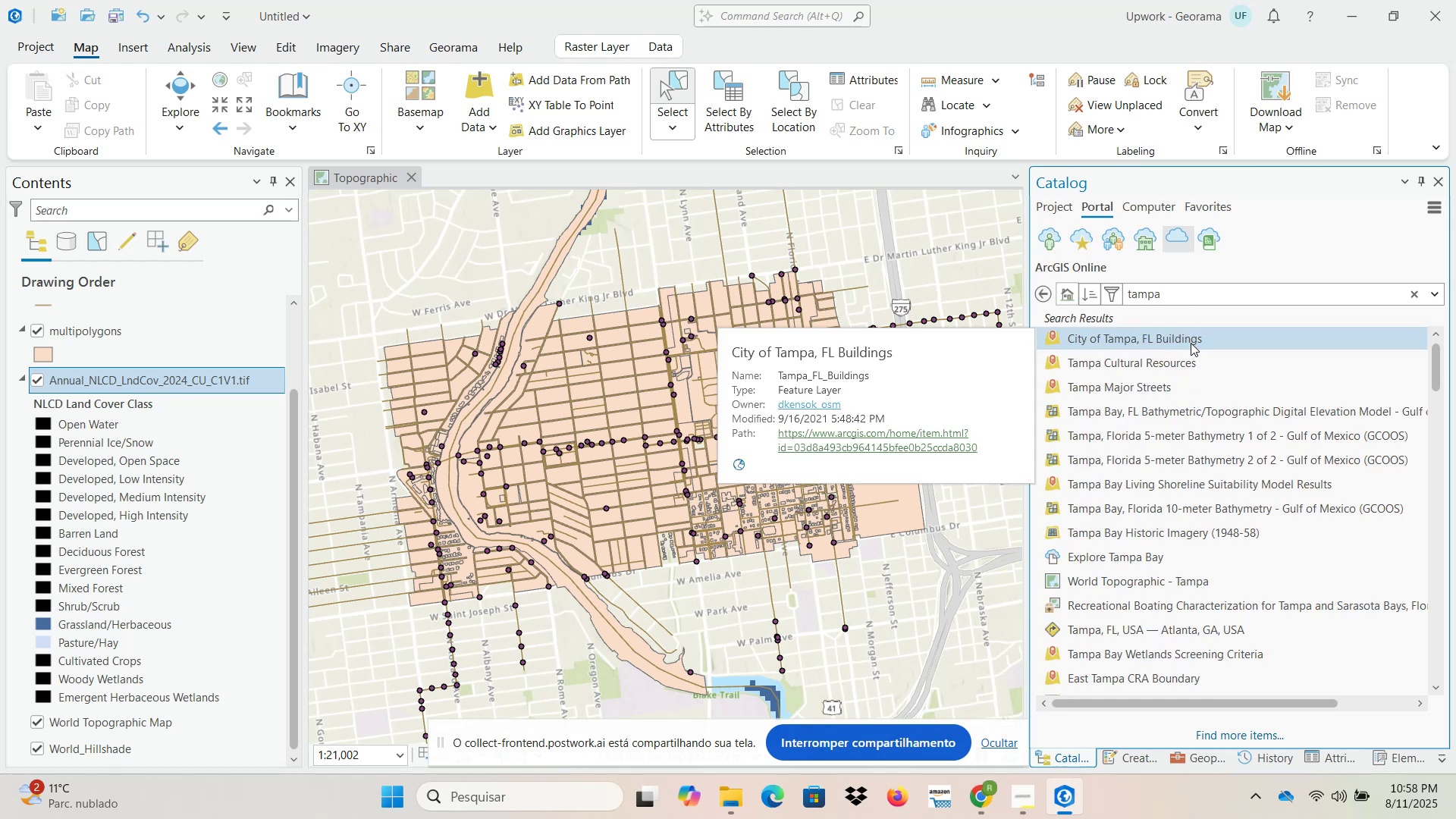 
scroll: coordinate [1224, 454], scroll_direction: down, amount: 2.0
 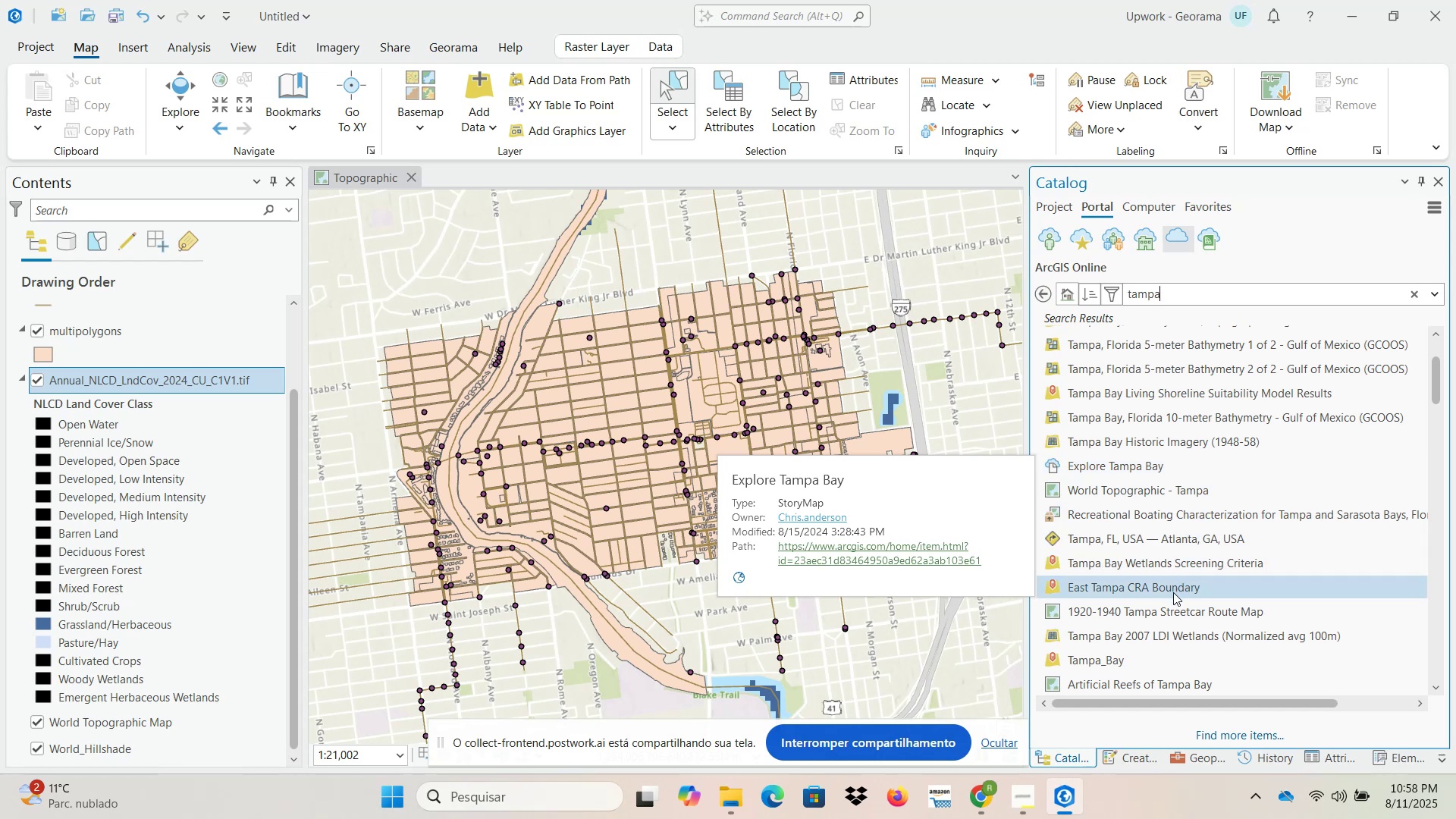 
left_click_drag(start_coordinate=[1168, 588], to_coordinate=[783, 567])
 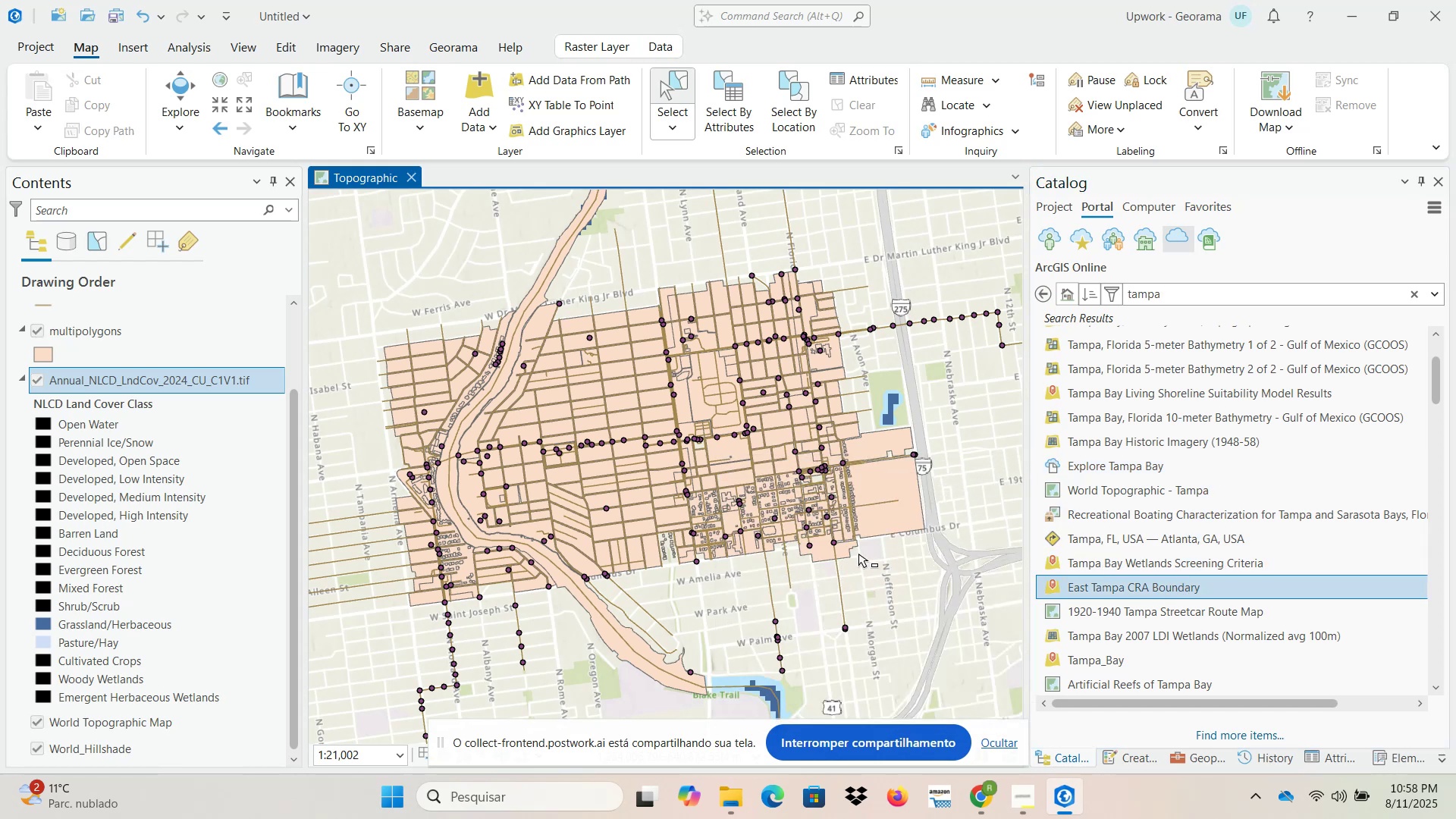 
mouse_move([844, 536])
 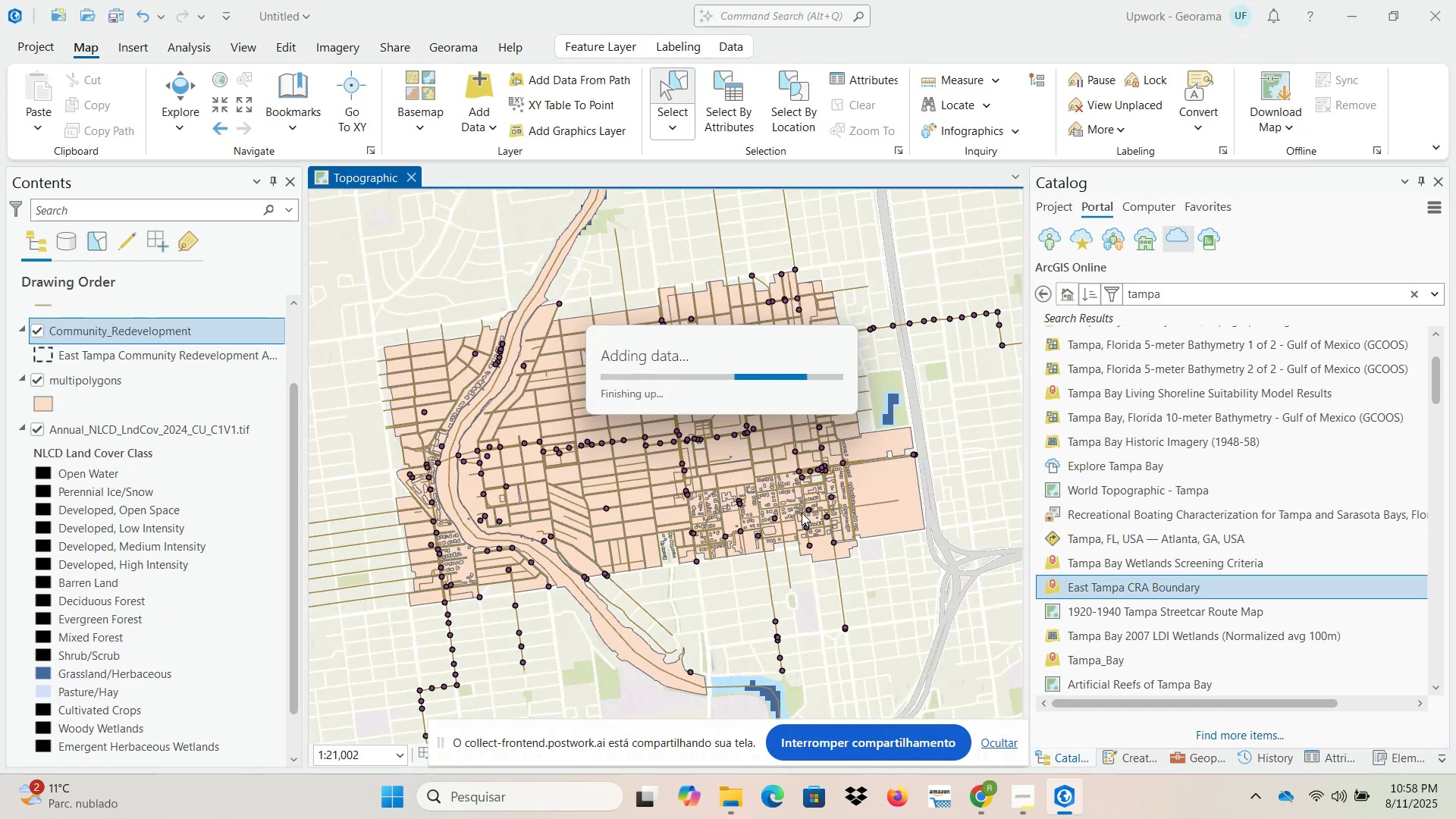 
scroll: coordinate [814, 557], scroll_direction: down, amount: 8.0
 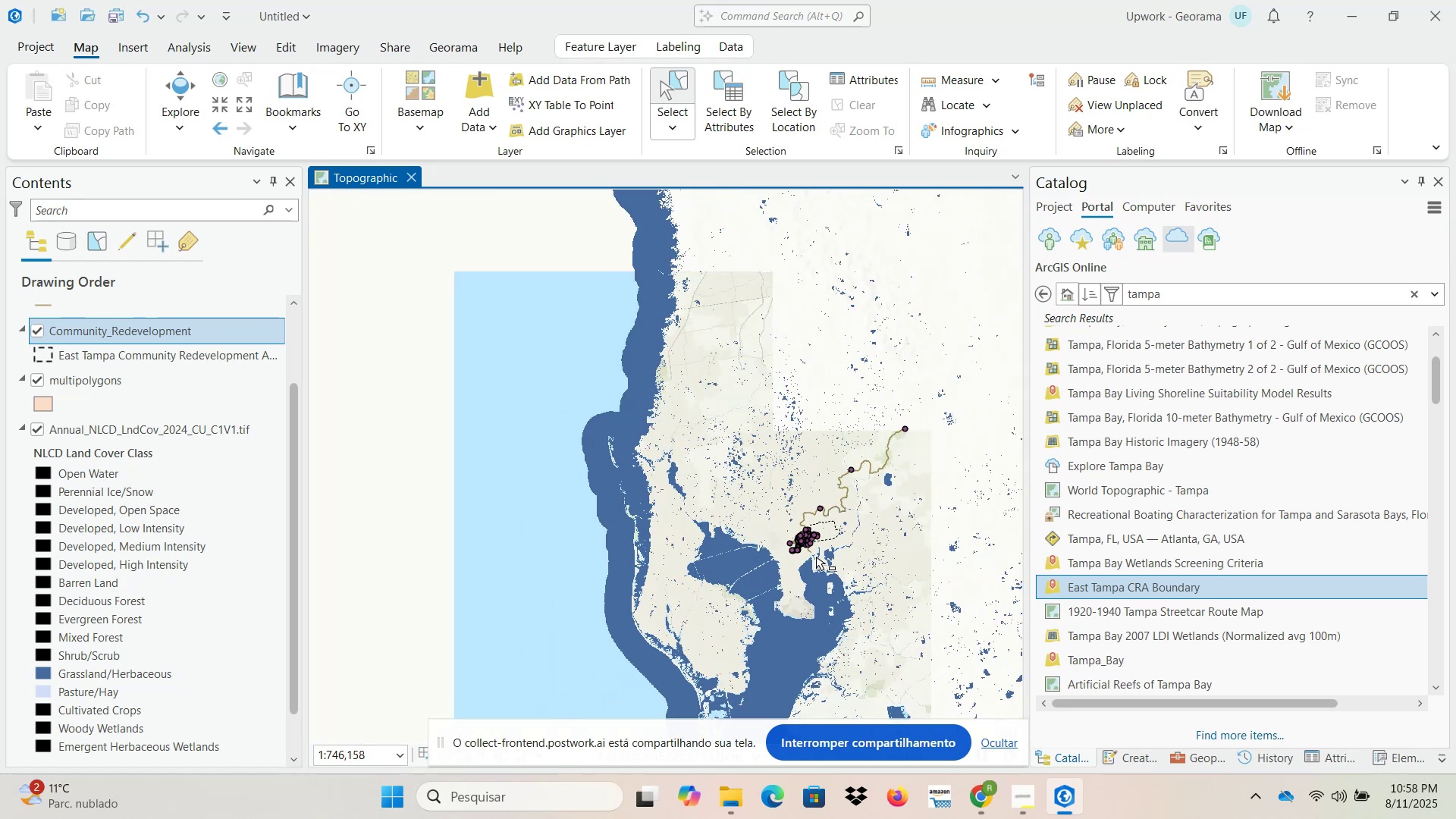 
scroll: coordinate [218, 363], scroll_direction: up, amount: 7.0
 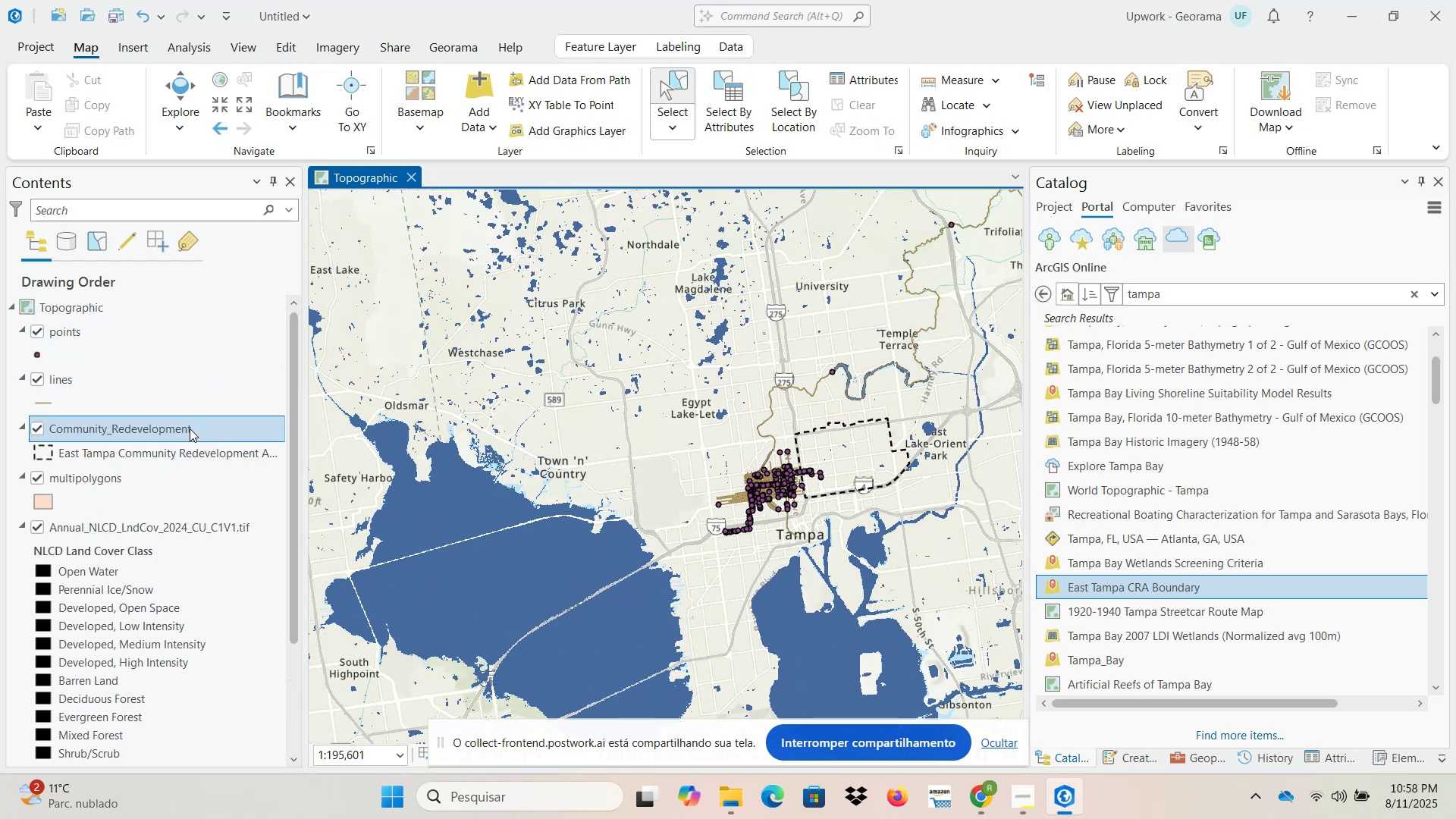 
right_click([191, 428])
 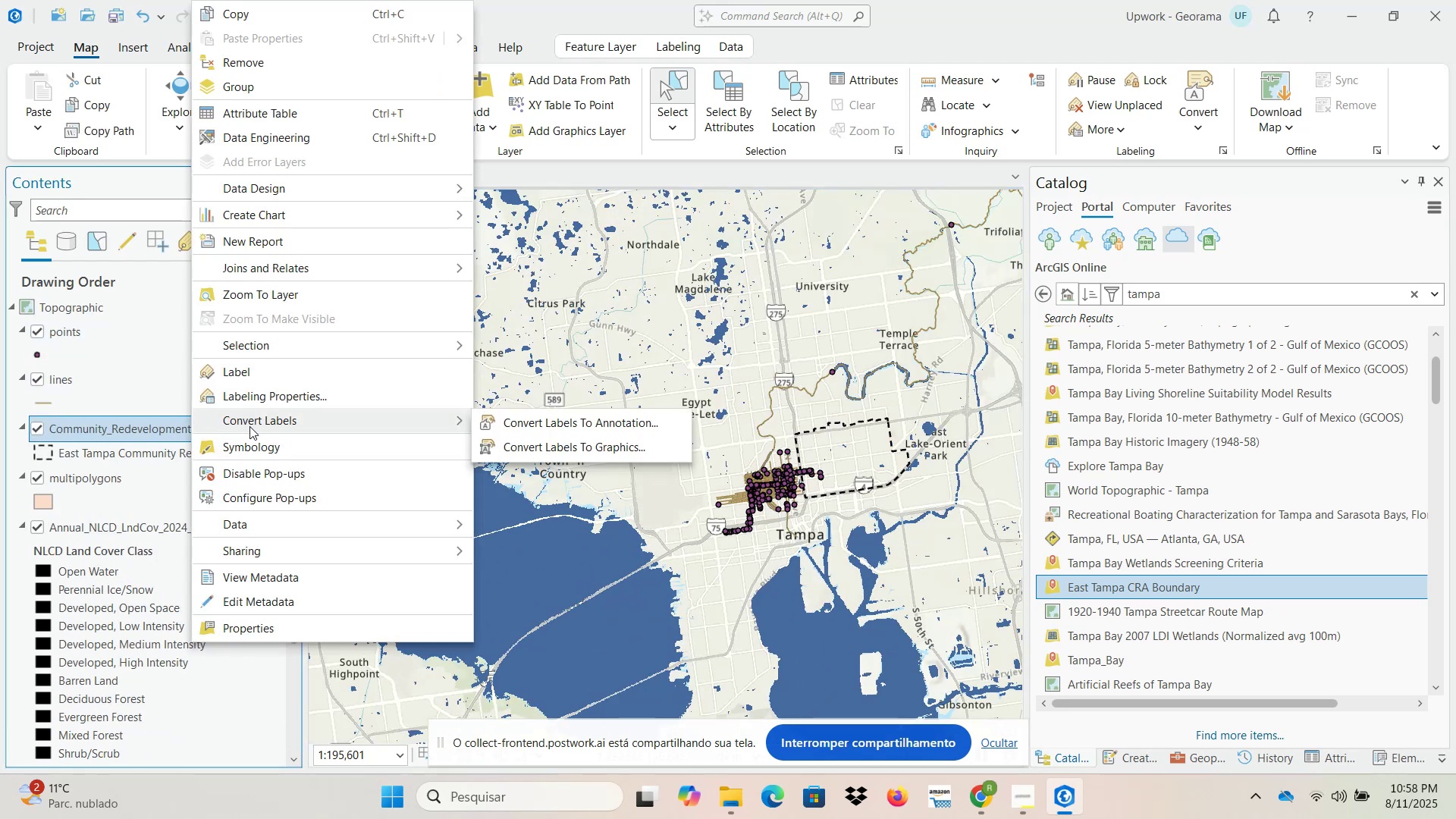 
left_click([281, 296])
 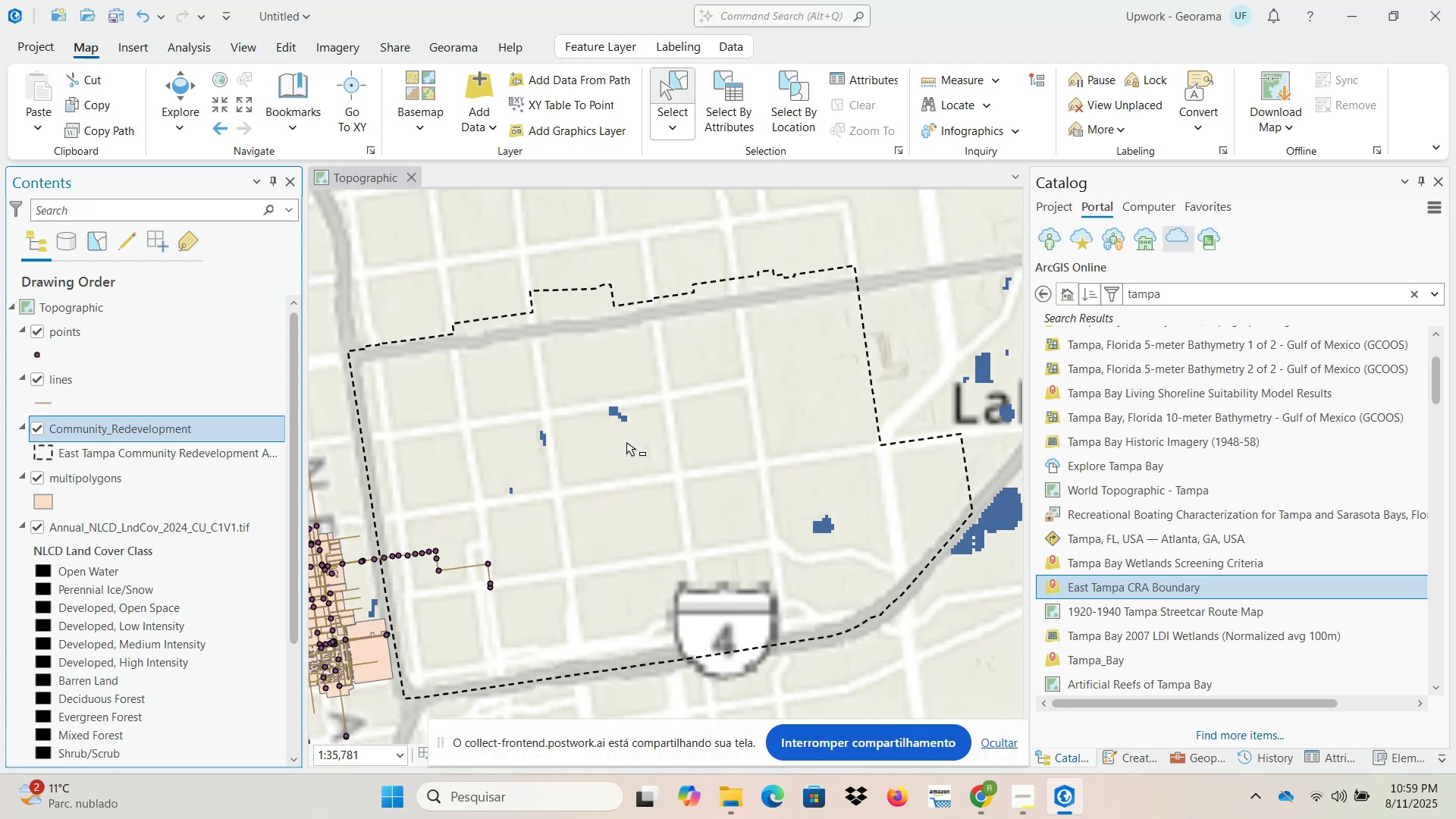 
scroll: coordinate [627, 446], scroll_direction: down, amount: 1.0
 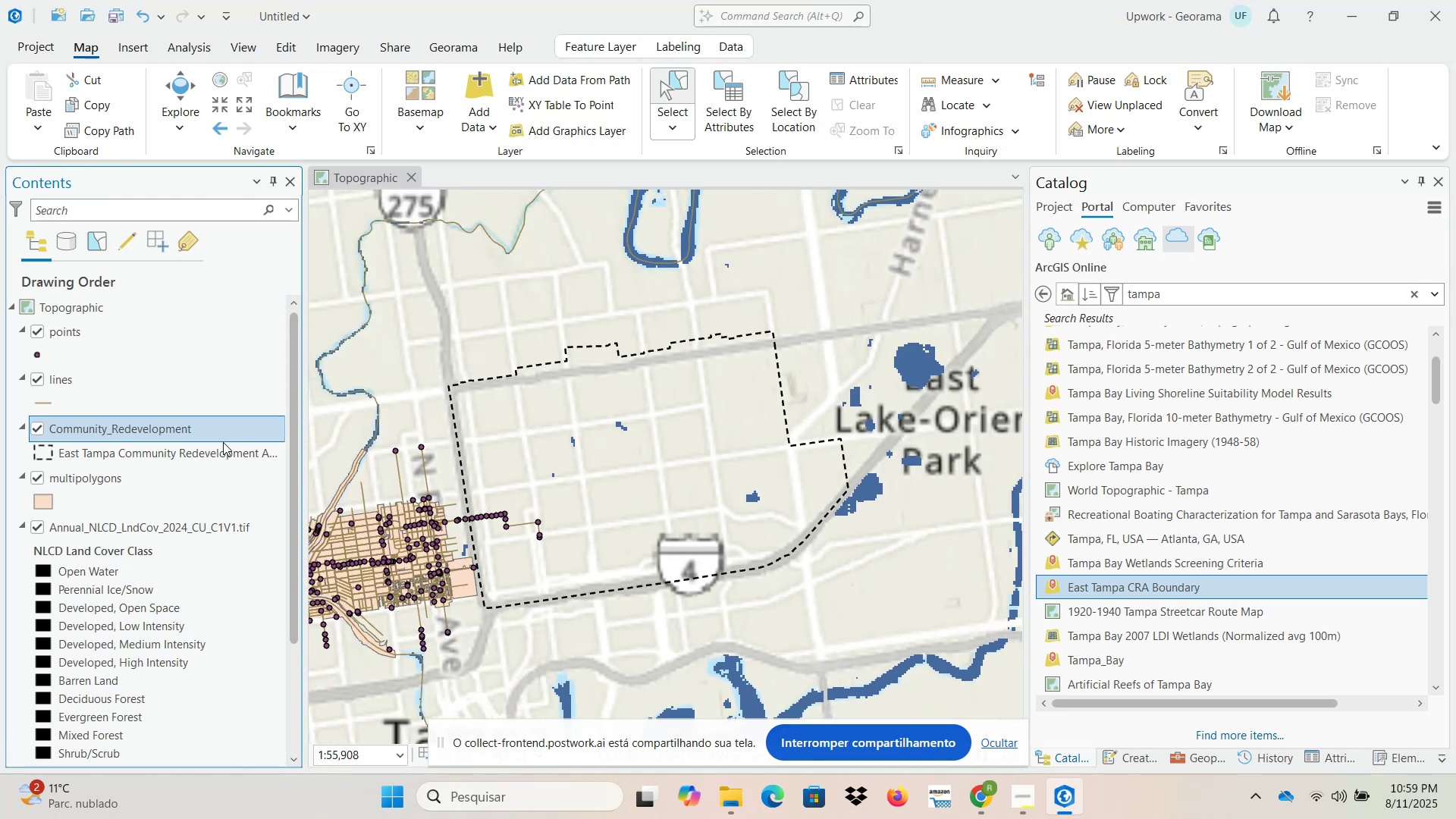 
right_click([203, 428])
 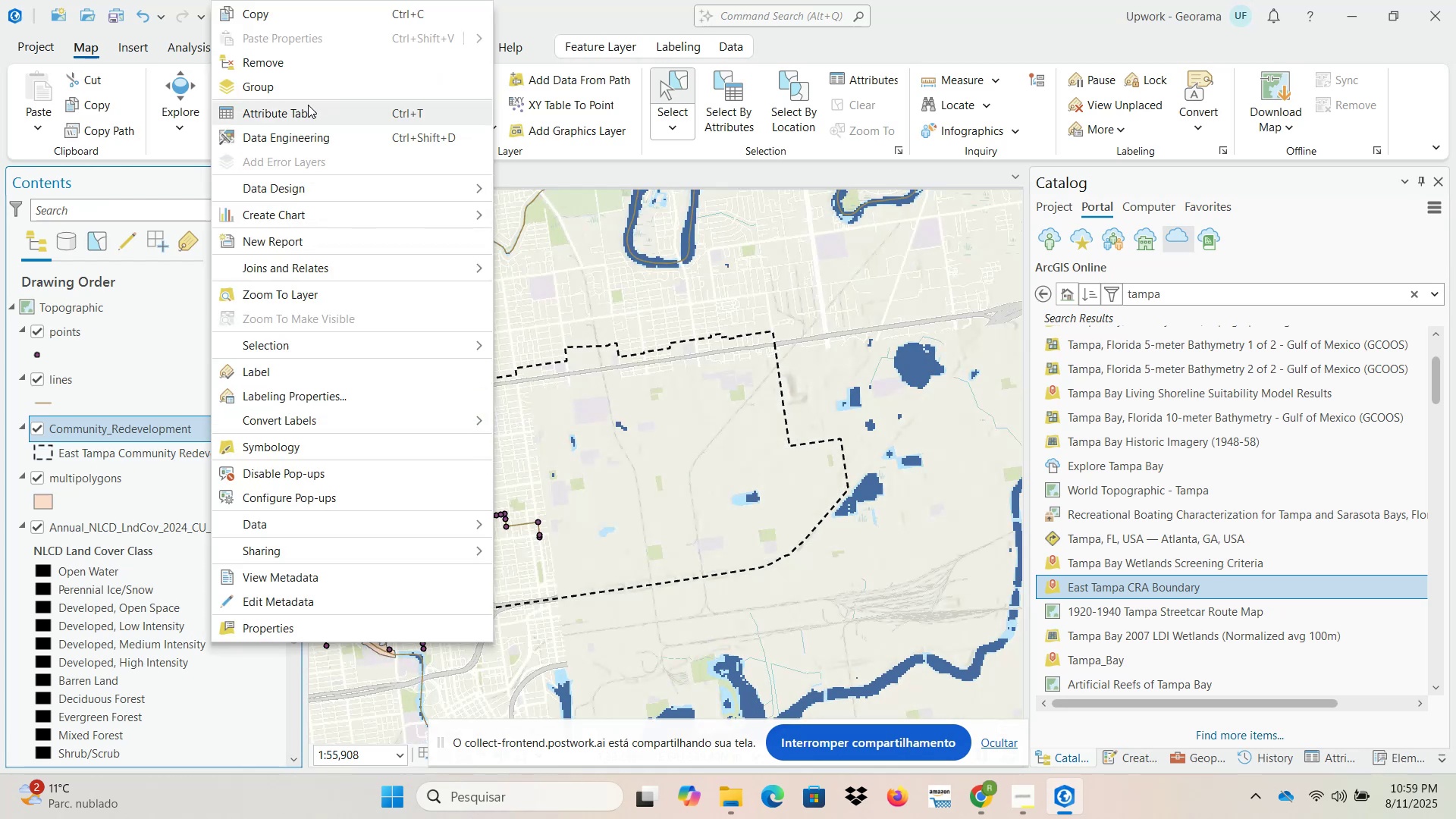 
left_click([305, 69])
 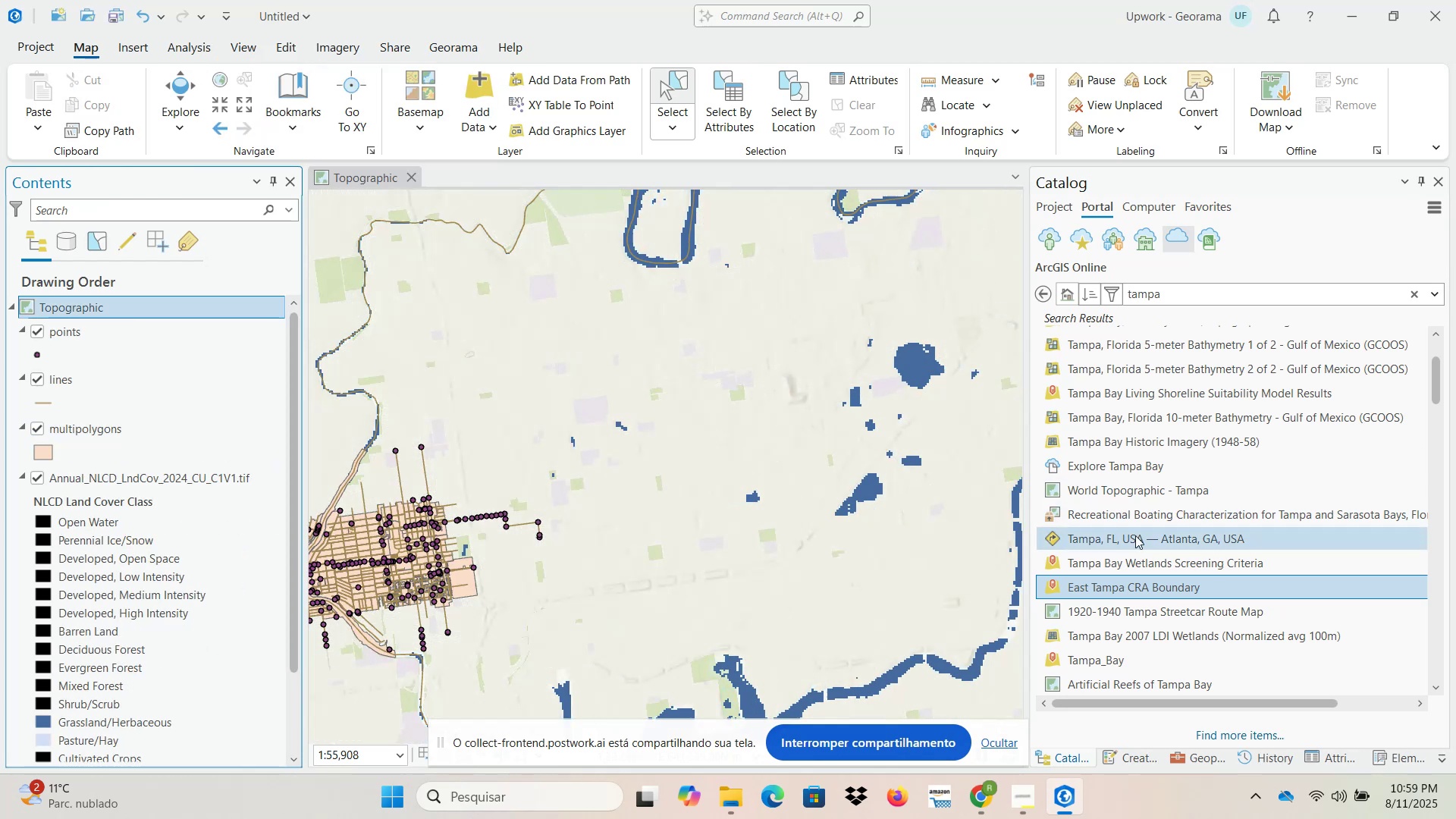 
scroll: coordinate [1155, 602], scroll_direction: down, amount: 5.0
 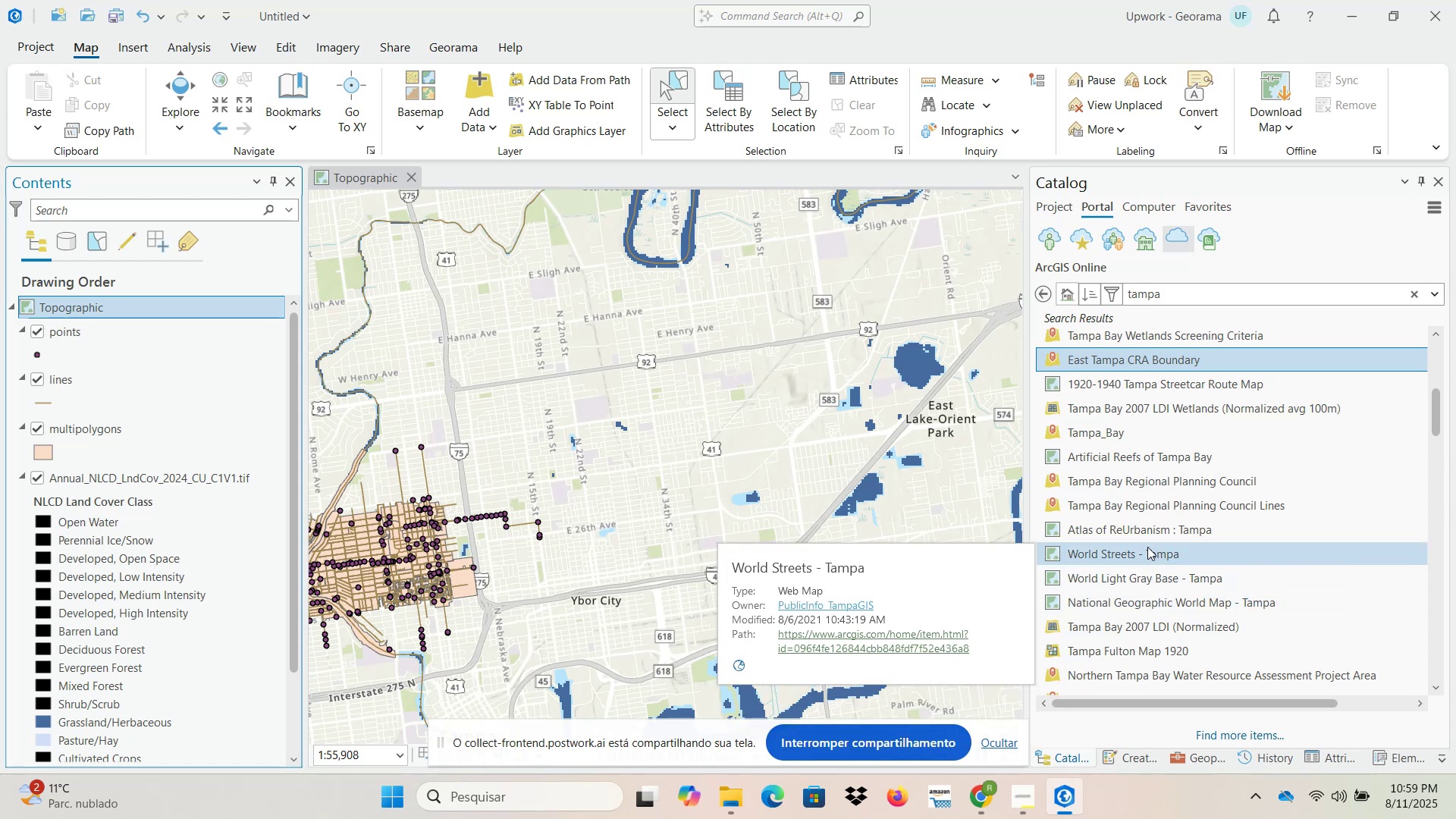 
wait(9.28)
 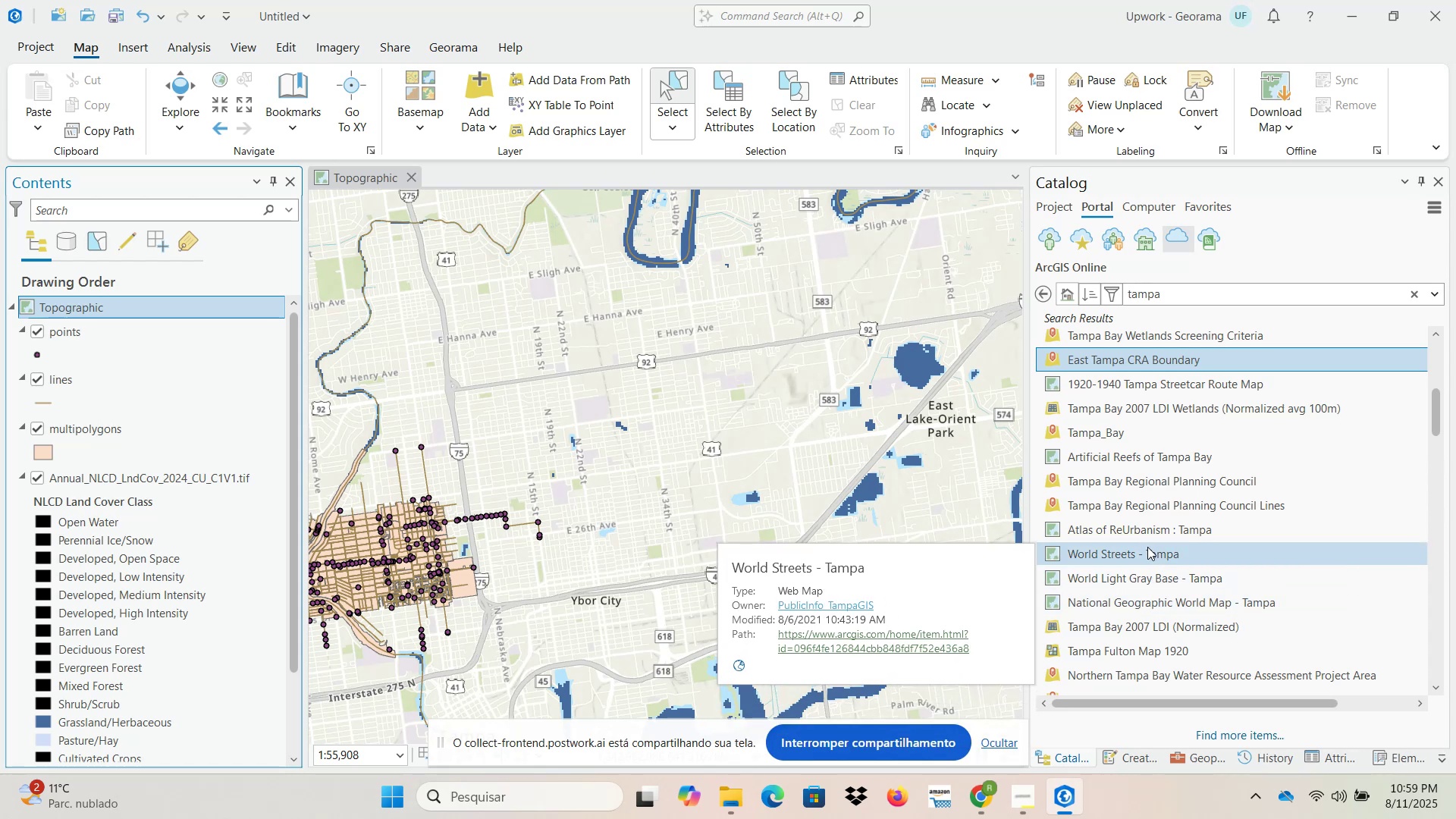 
left_click([73, 0])
 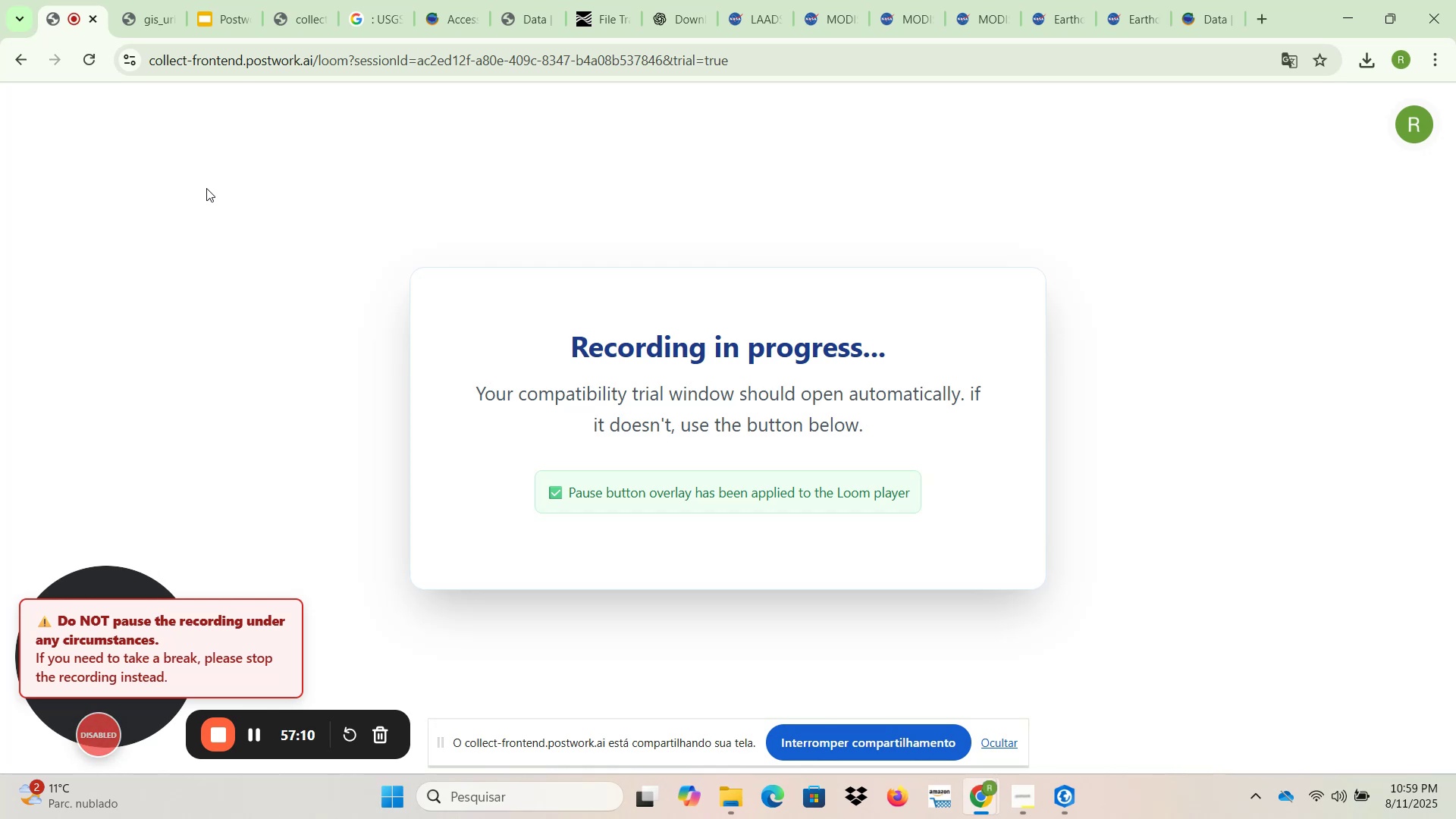 
left_click([1142, 0])
 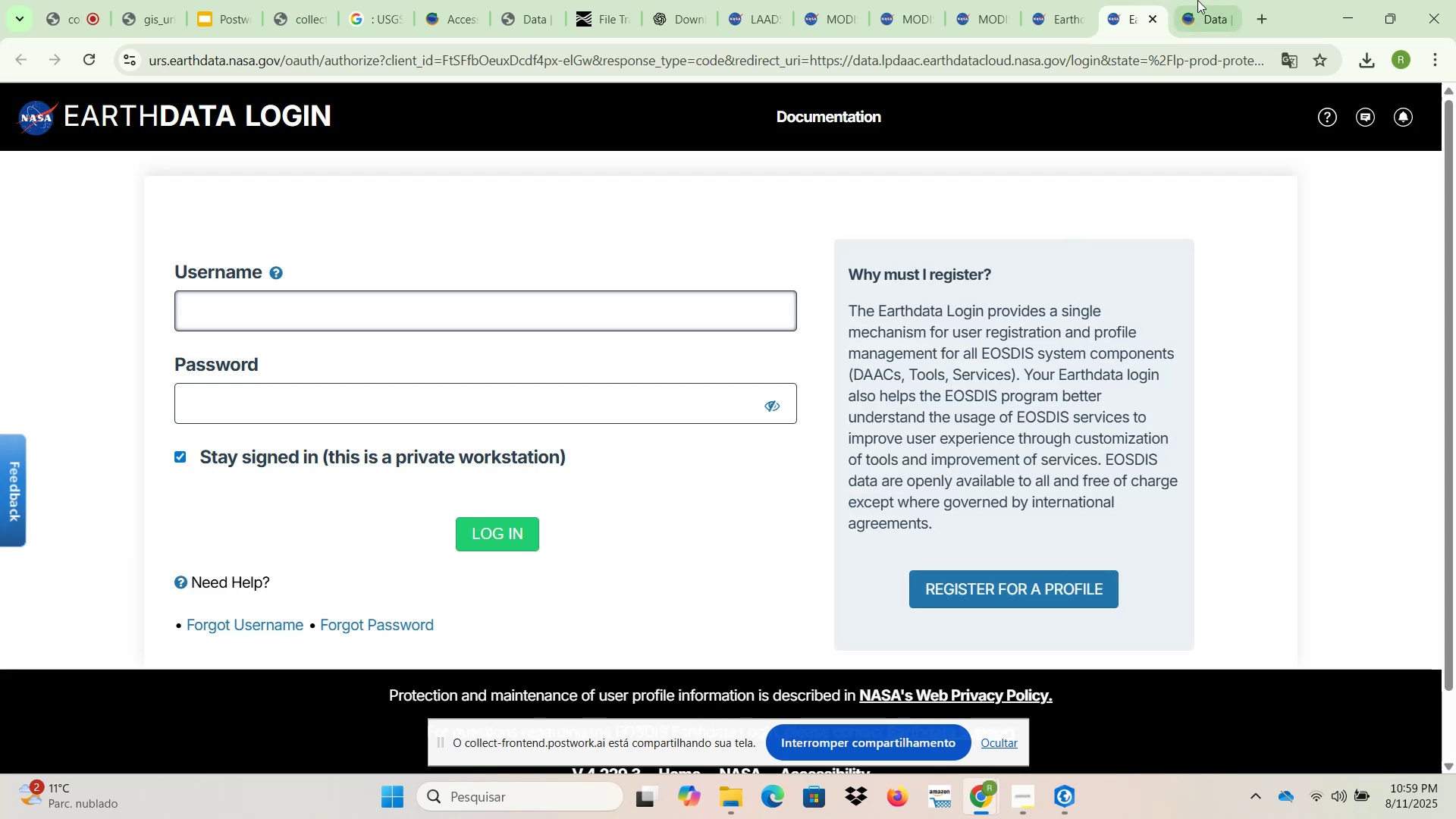 
left_click([1227, 0])
 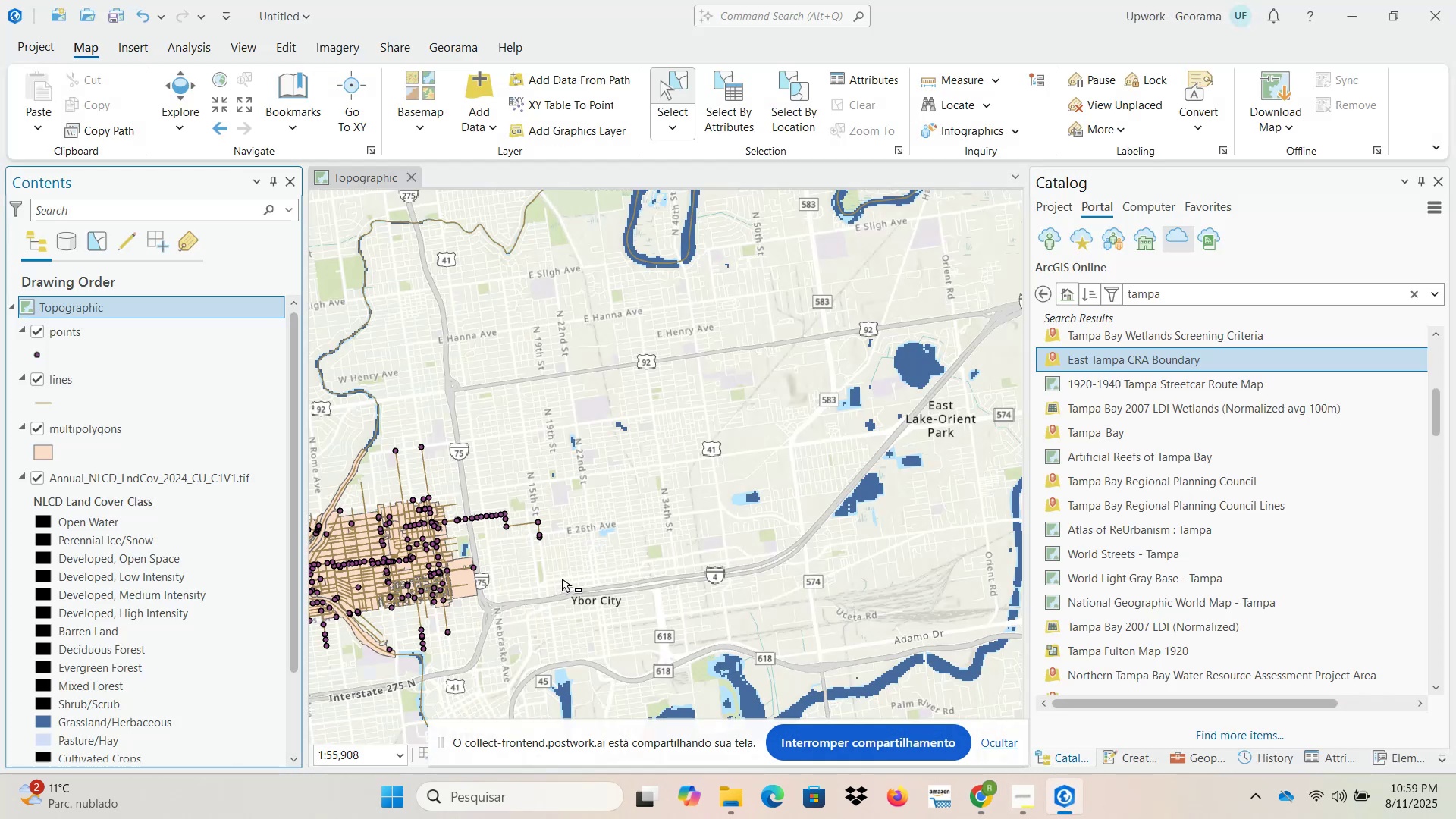 
wait(6.87)
 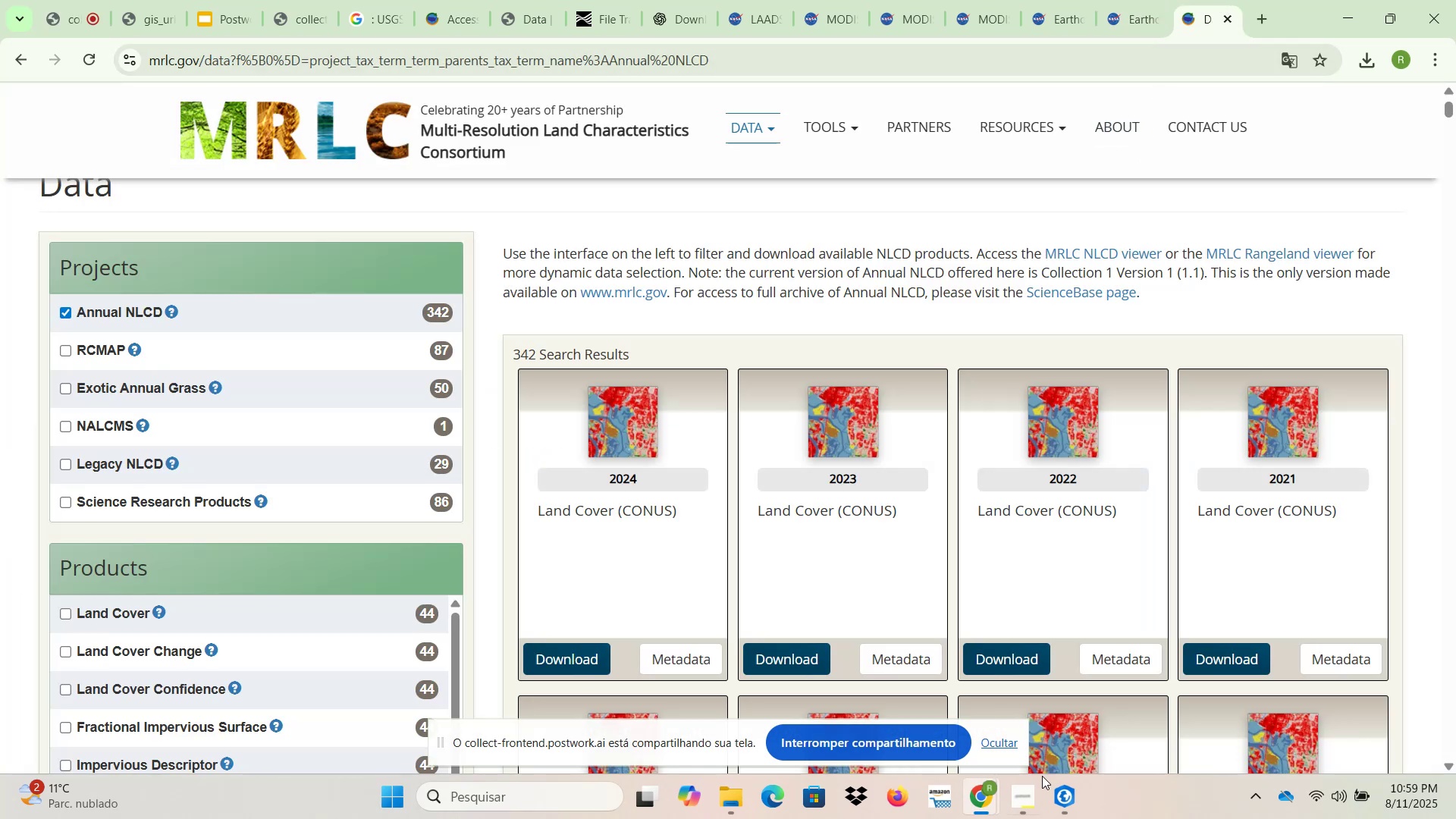 
scroll: coordinate [606, 429], scroll_direction: up, amount: 3.0
 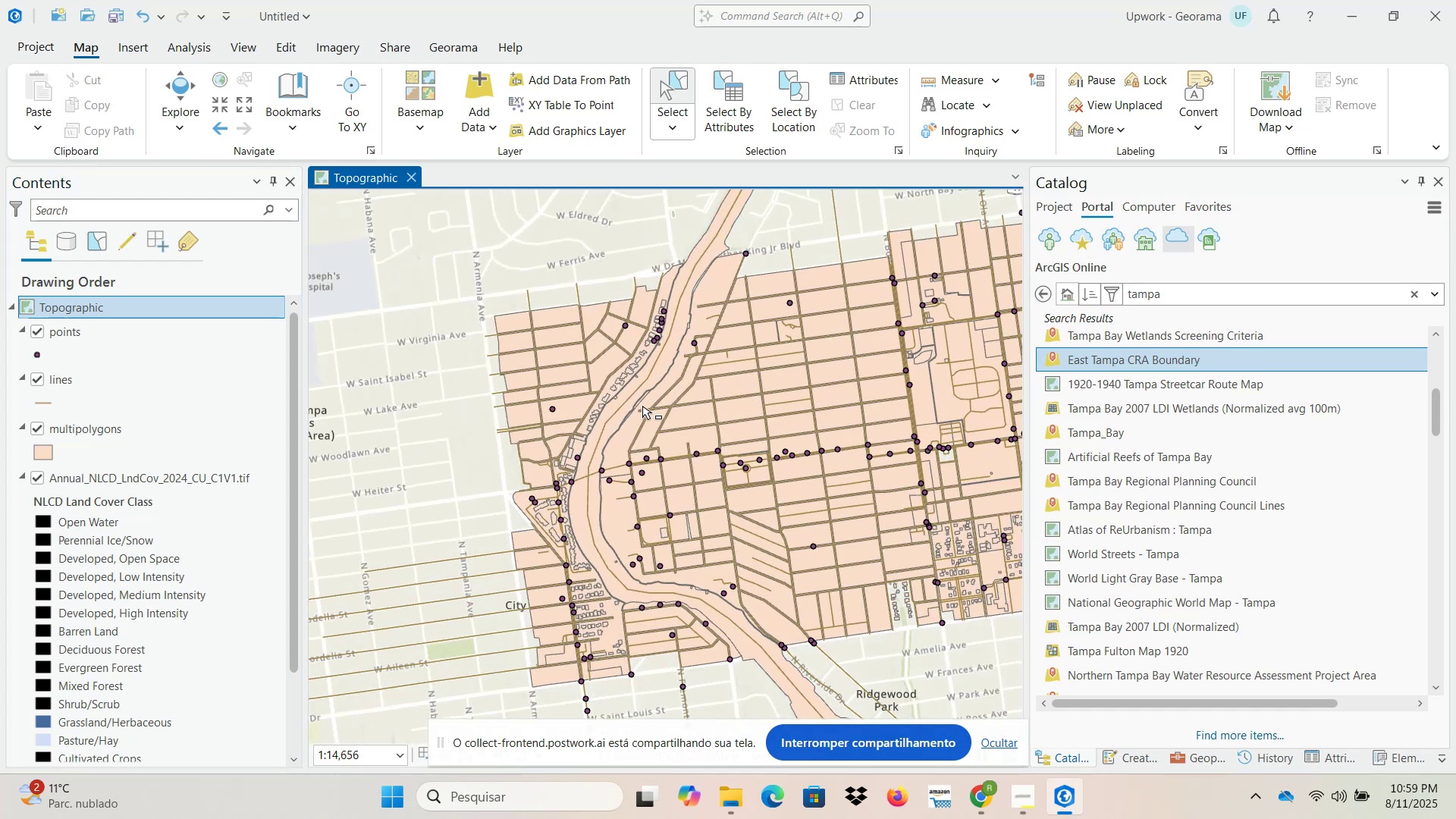 
wait(11.3)
 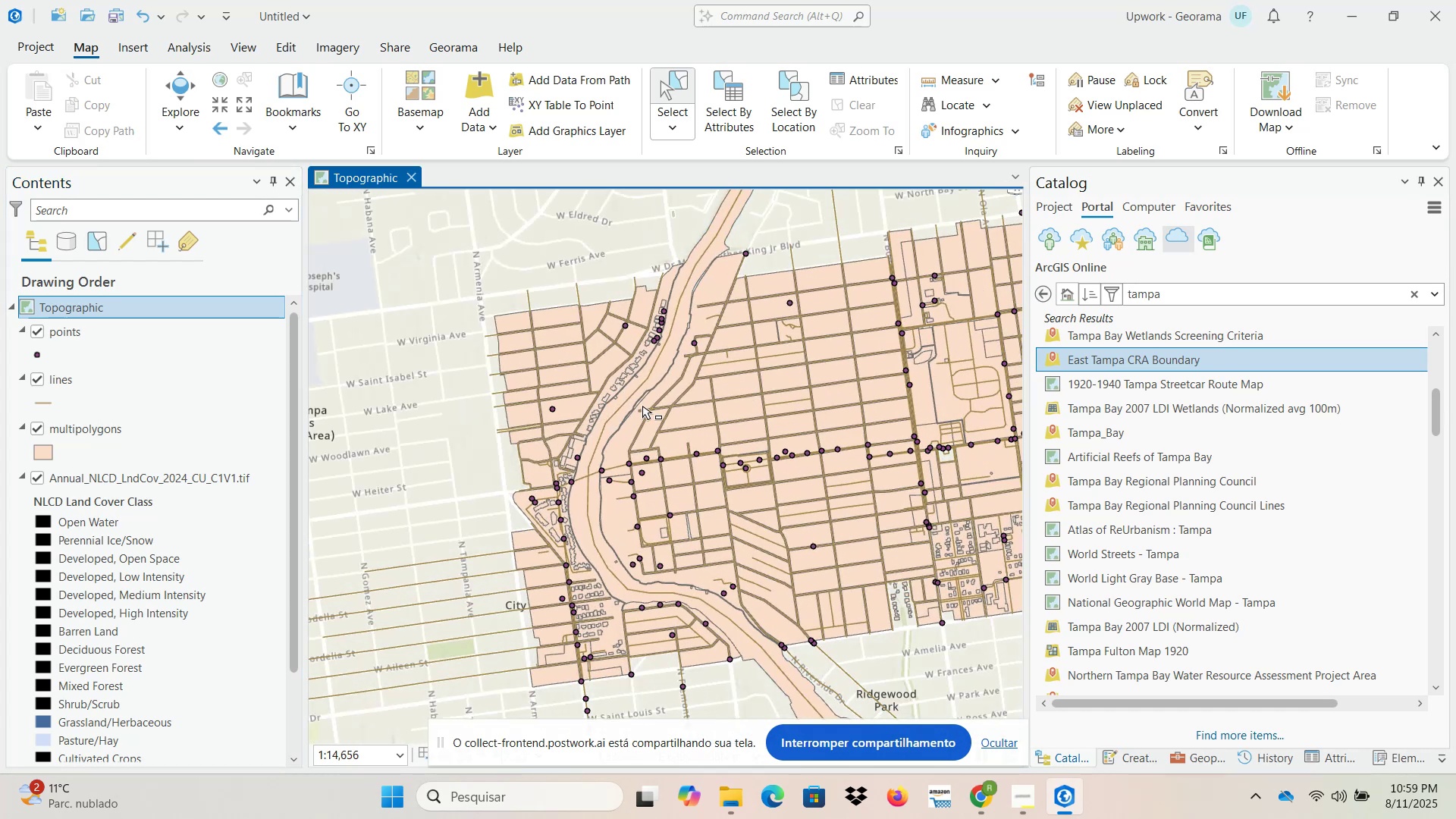 
left_click([875, 659])
 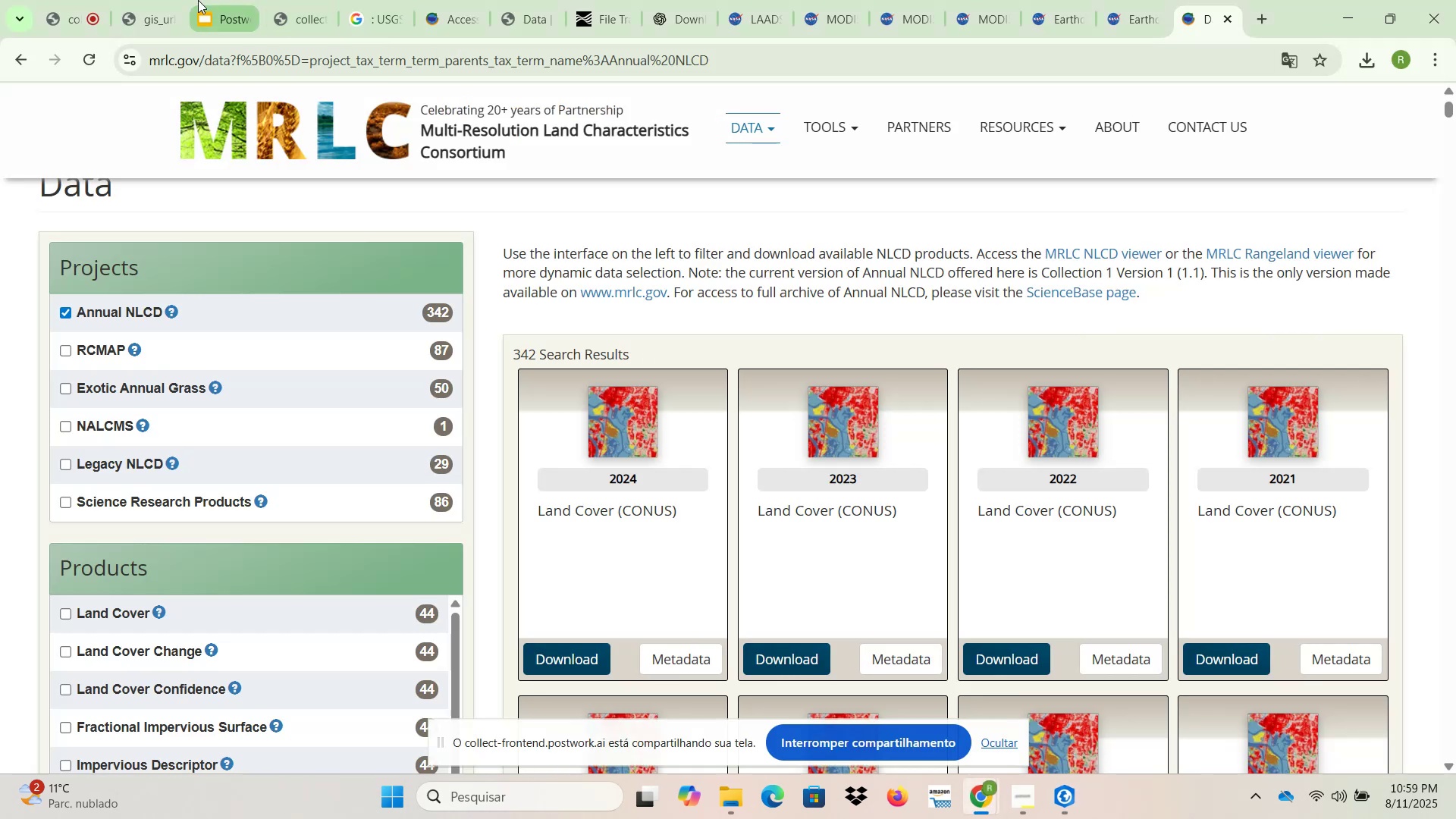 
left_click([174, 0])
 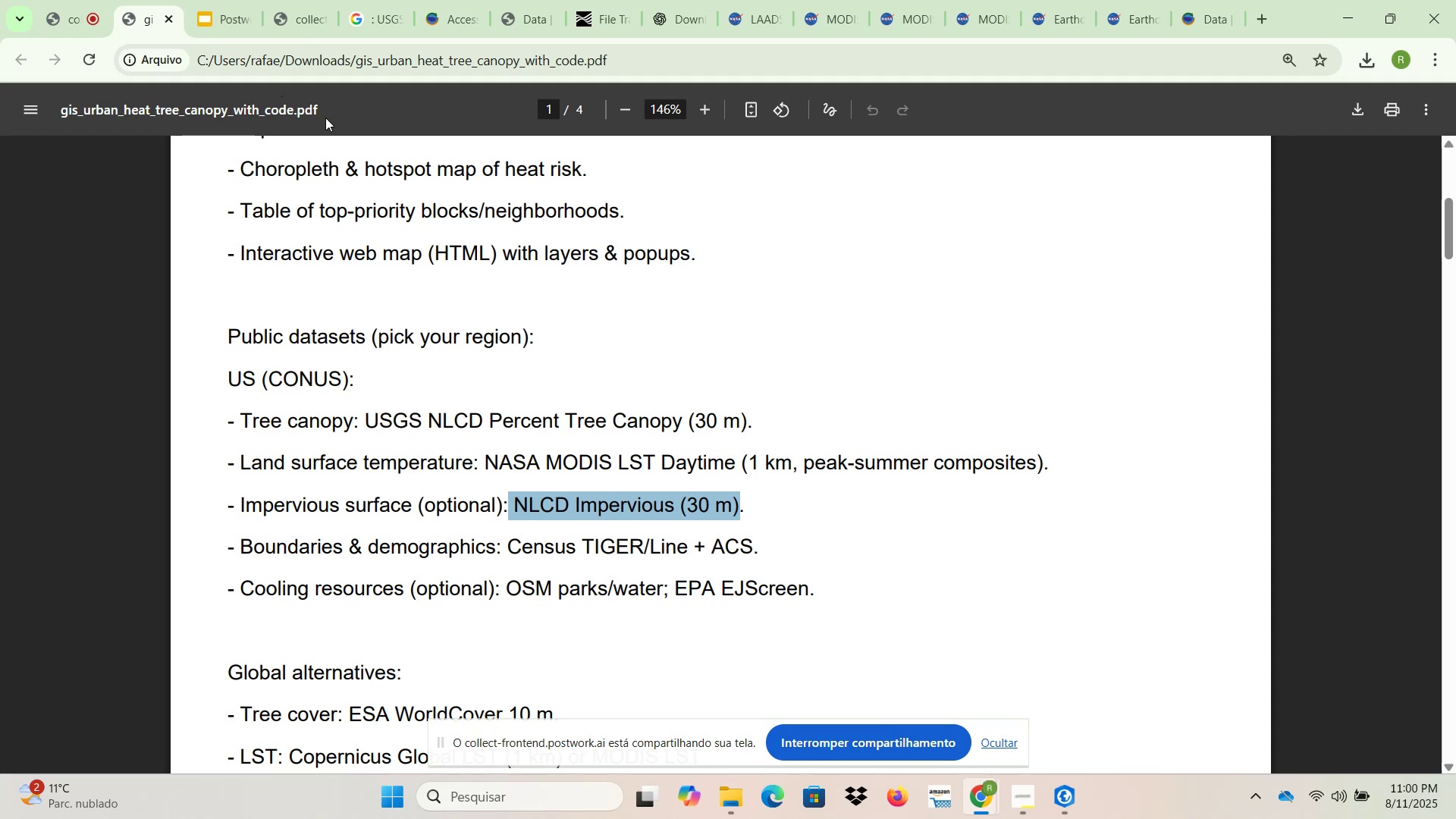 
wait(24.26)
 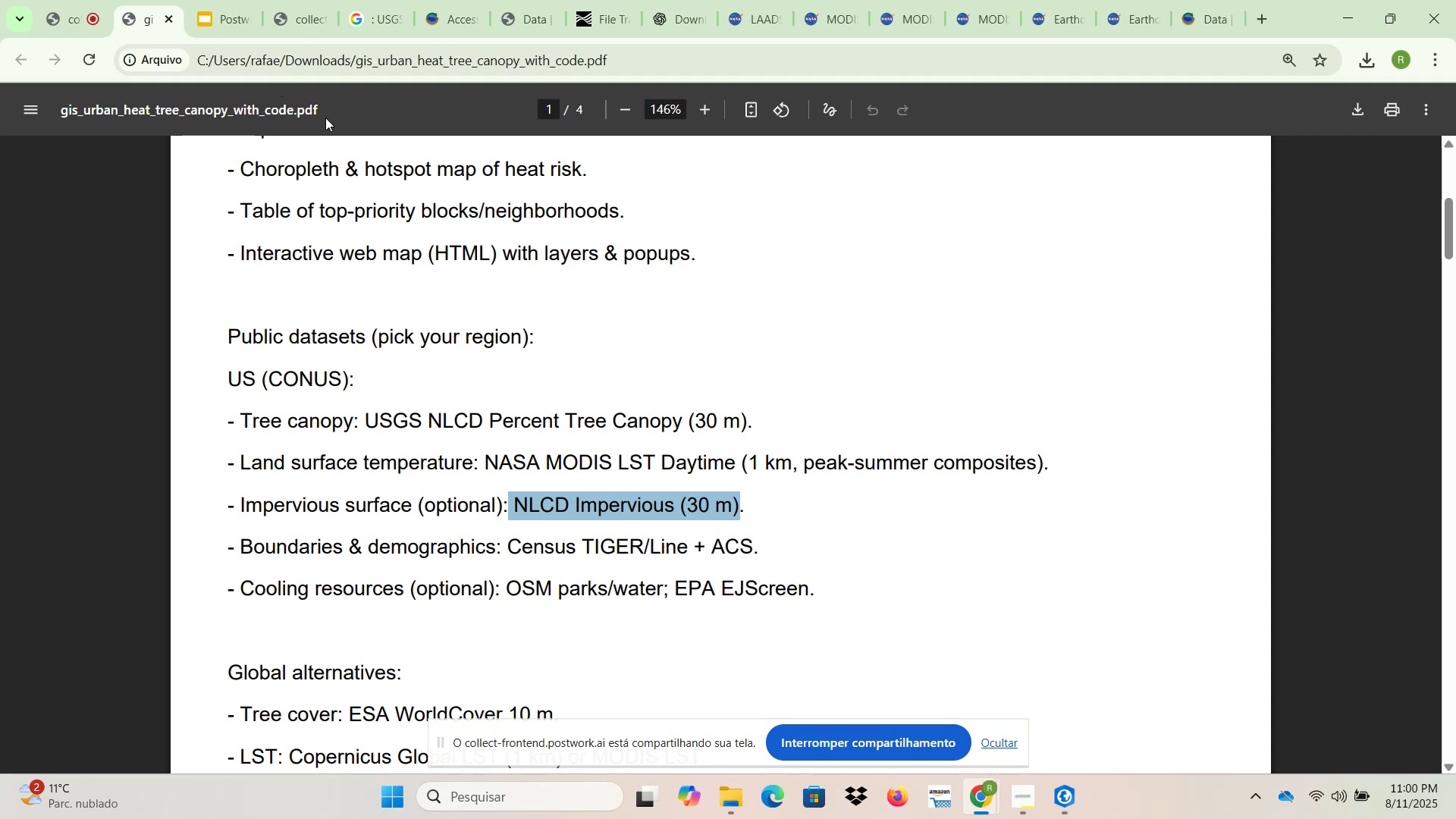 
left_click_drag(start_coordinate=[509, 543], to_coordinate=[750, 543])
 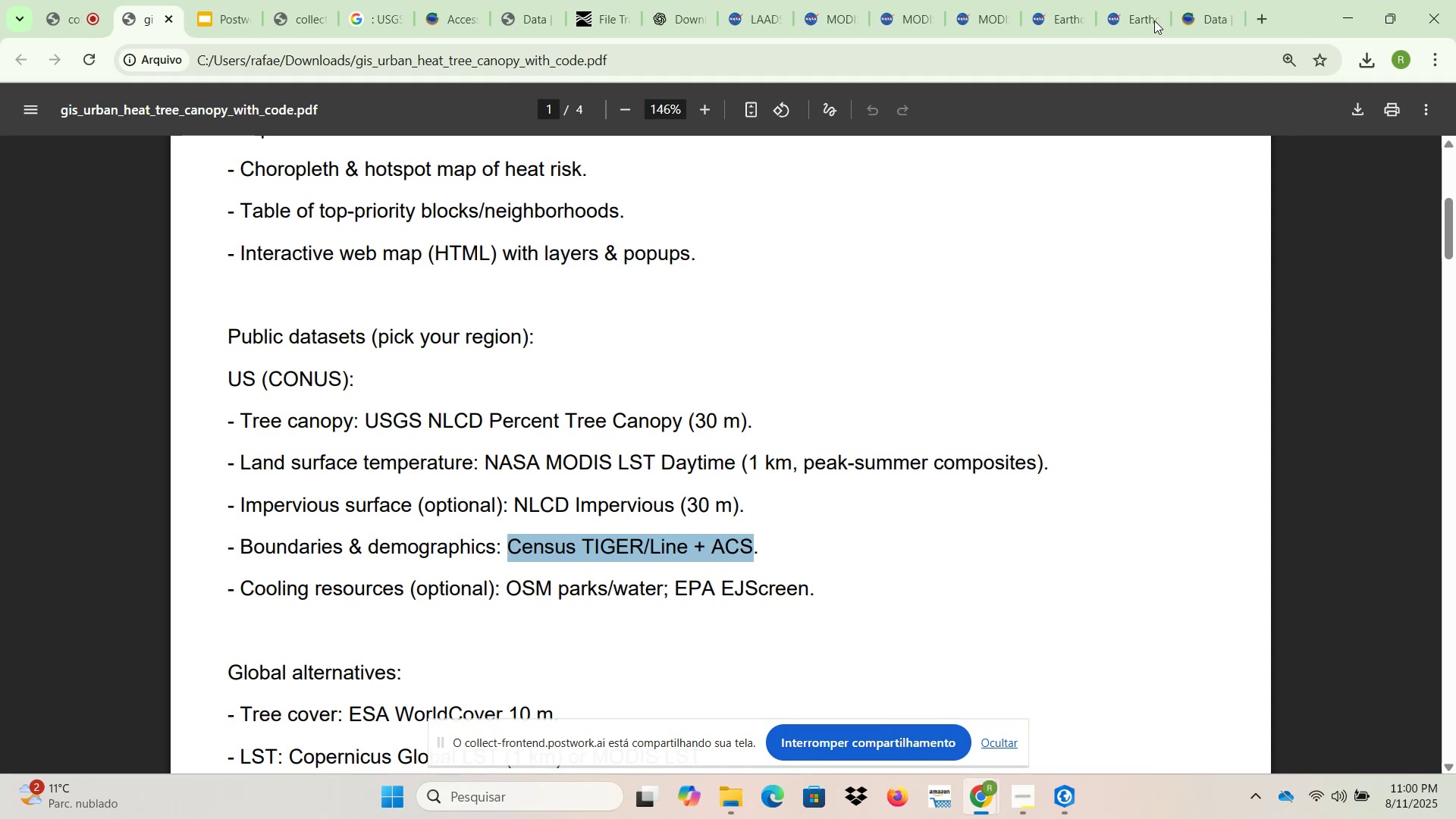 
left_click([1137, 0])
 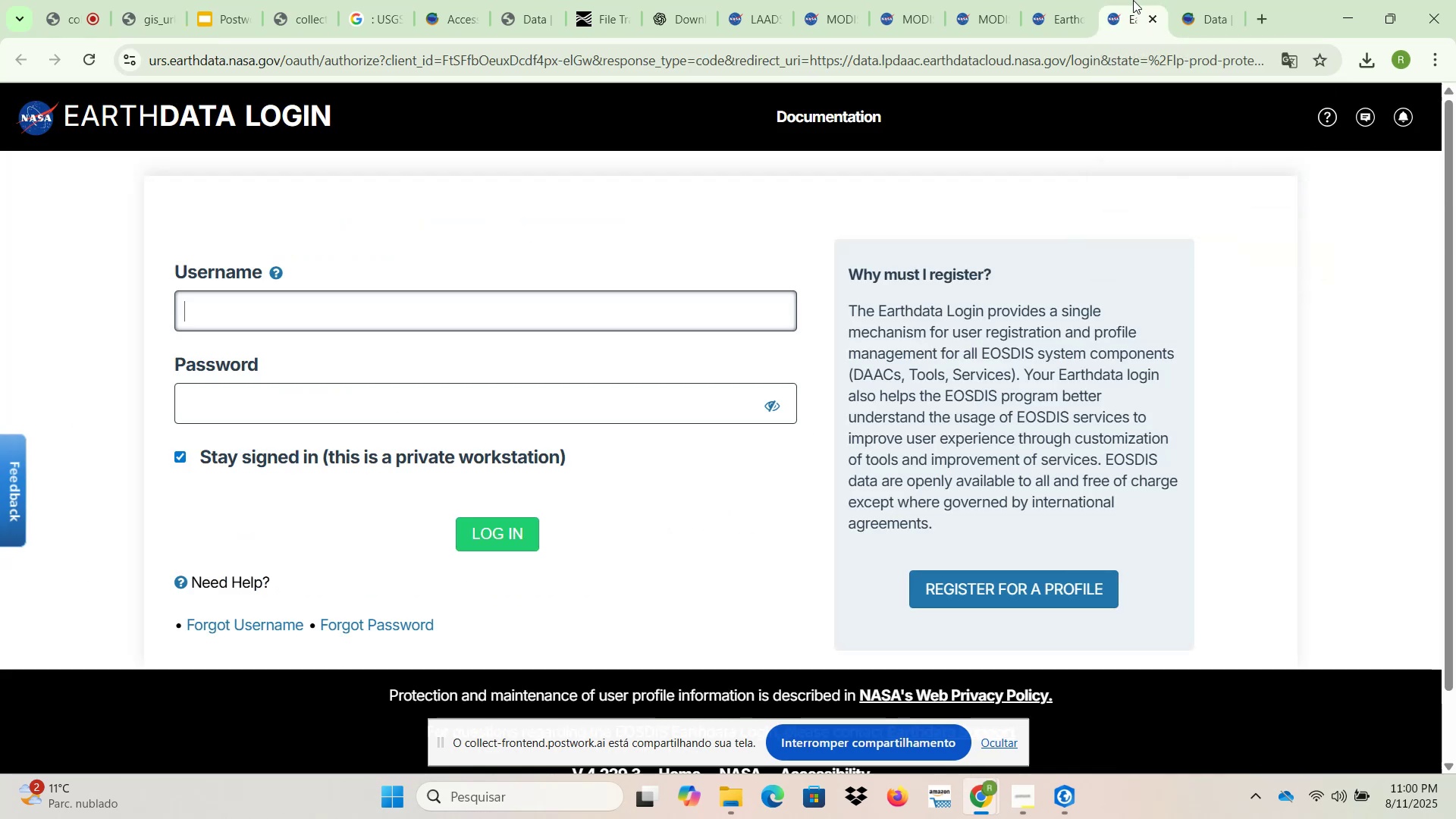 
mouse_move([1055, -1])
 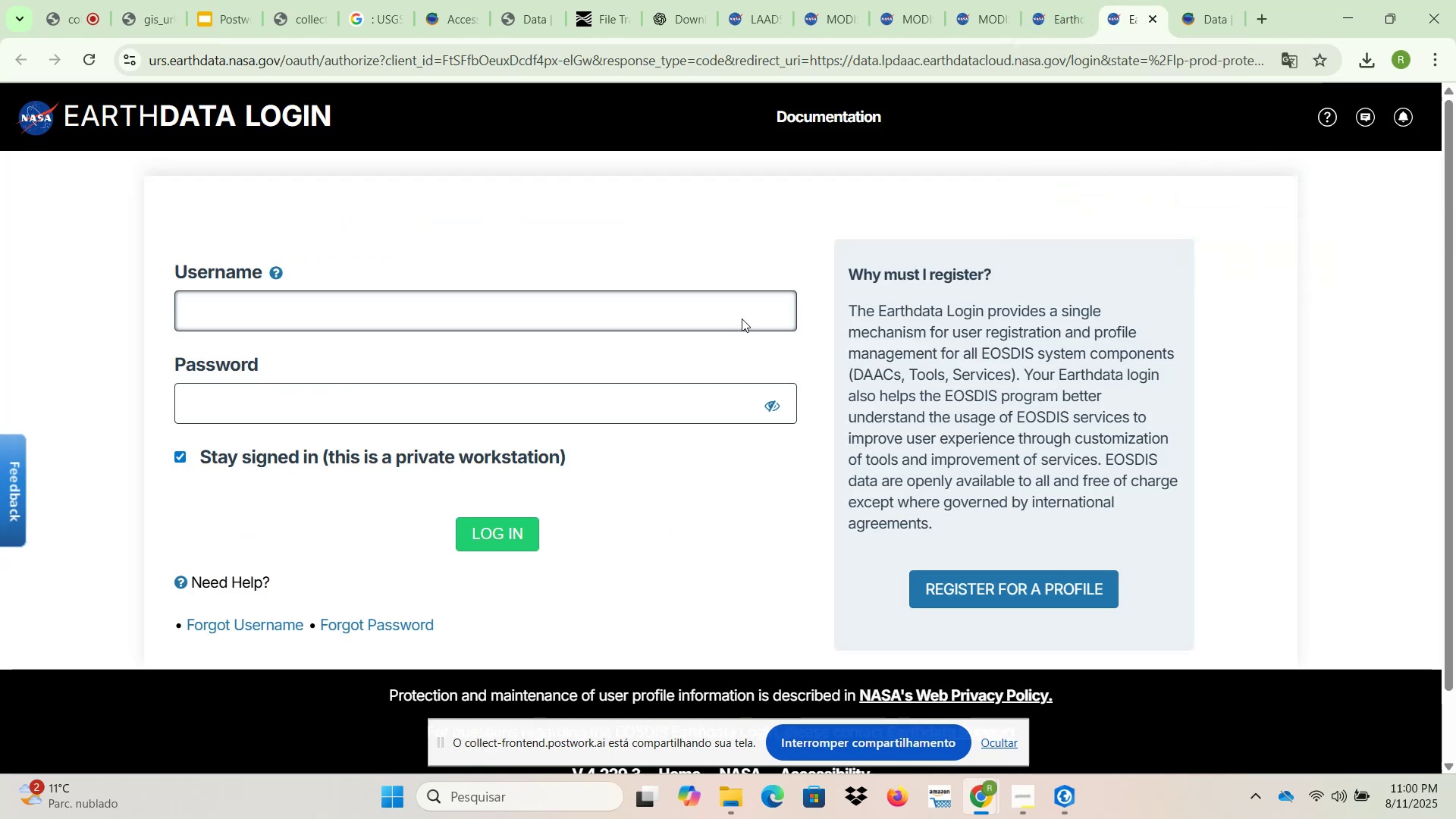 
left_click([156, 0])
 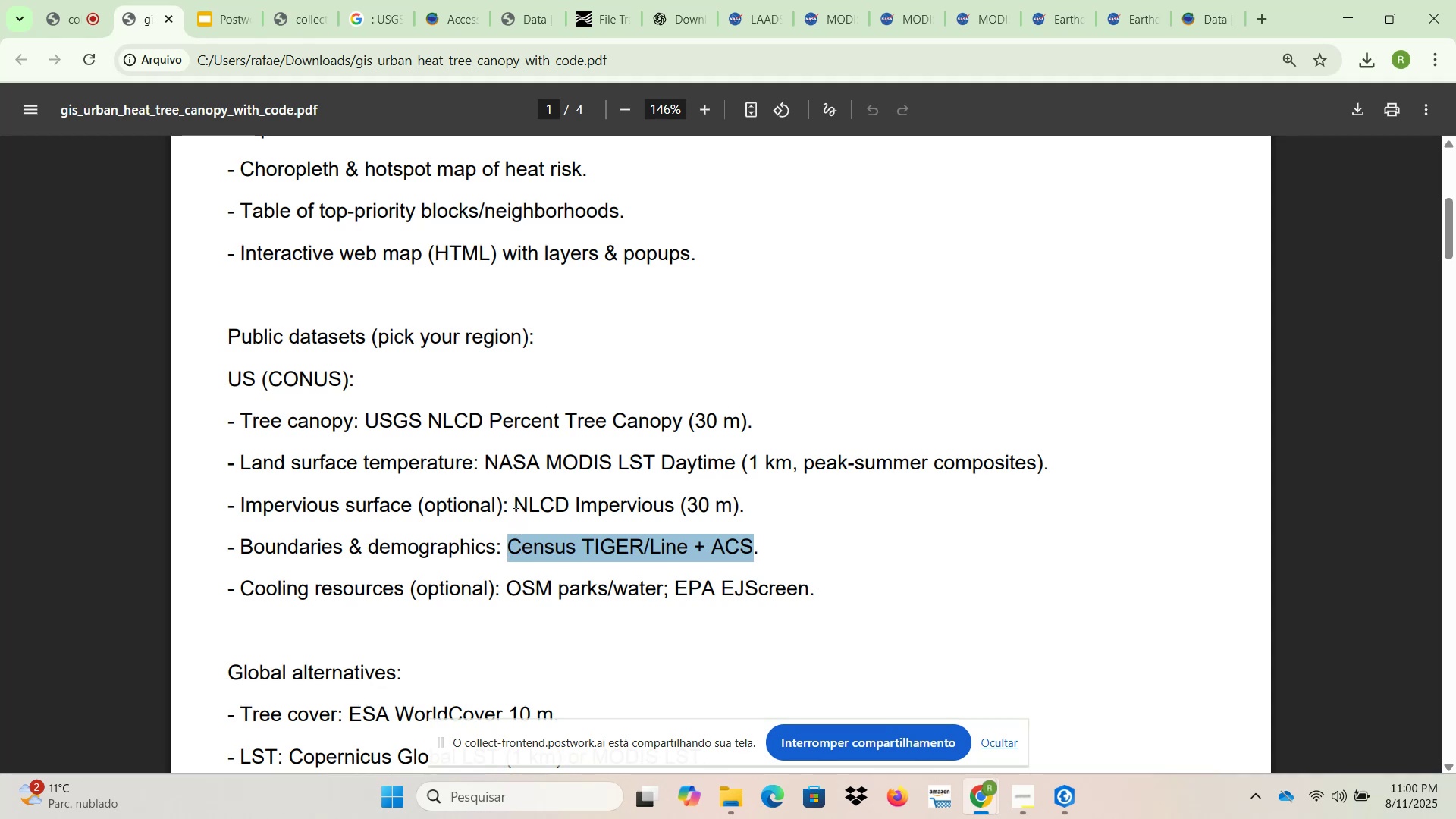 
wait(6.6)
 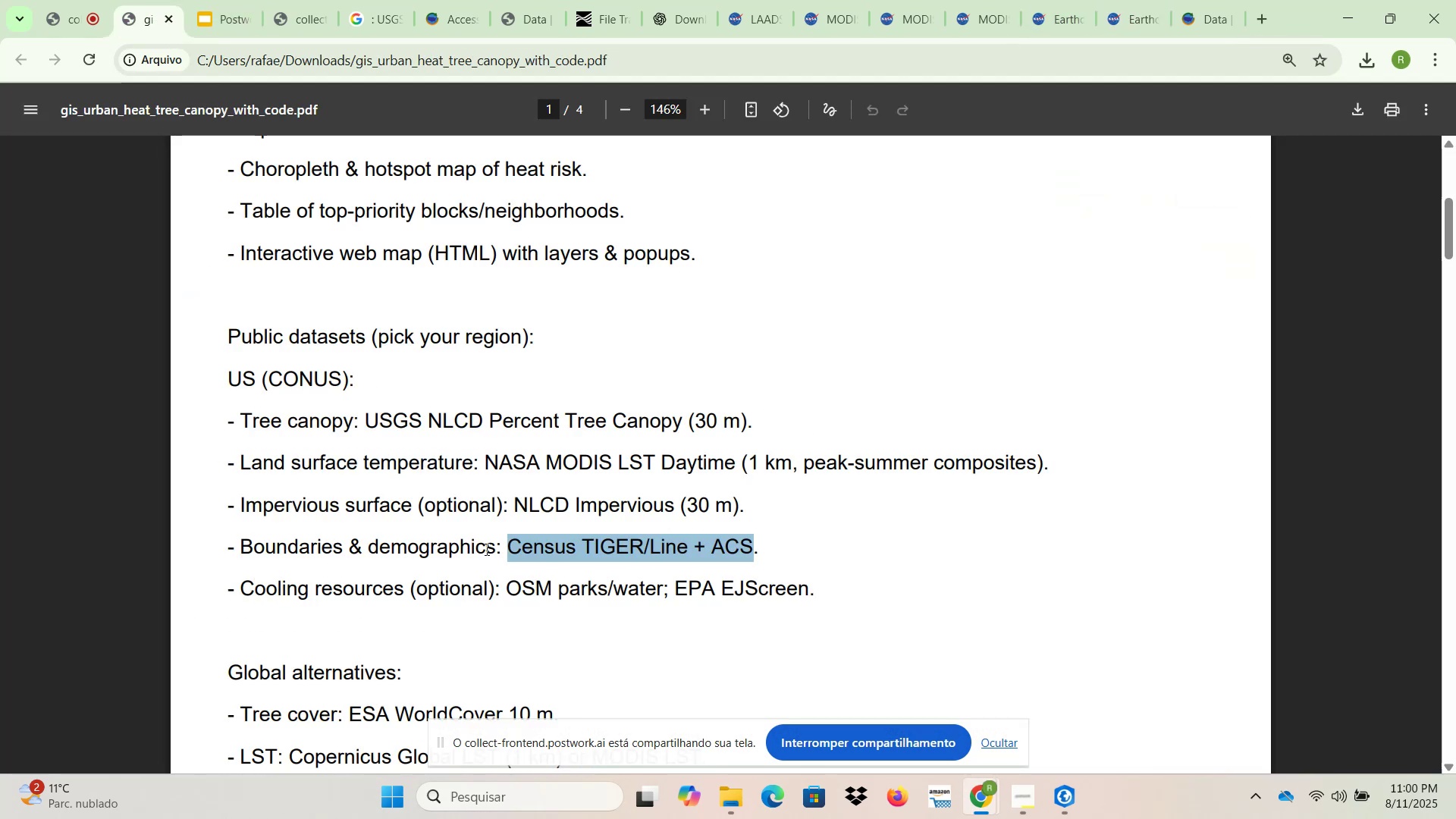 
left_click_drag(start_coordinate=[509, 548], to_coordinate=[747, 548])
 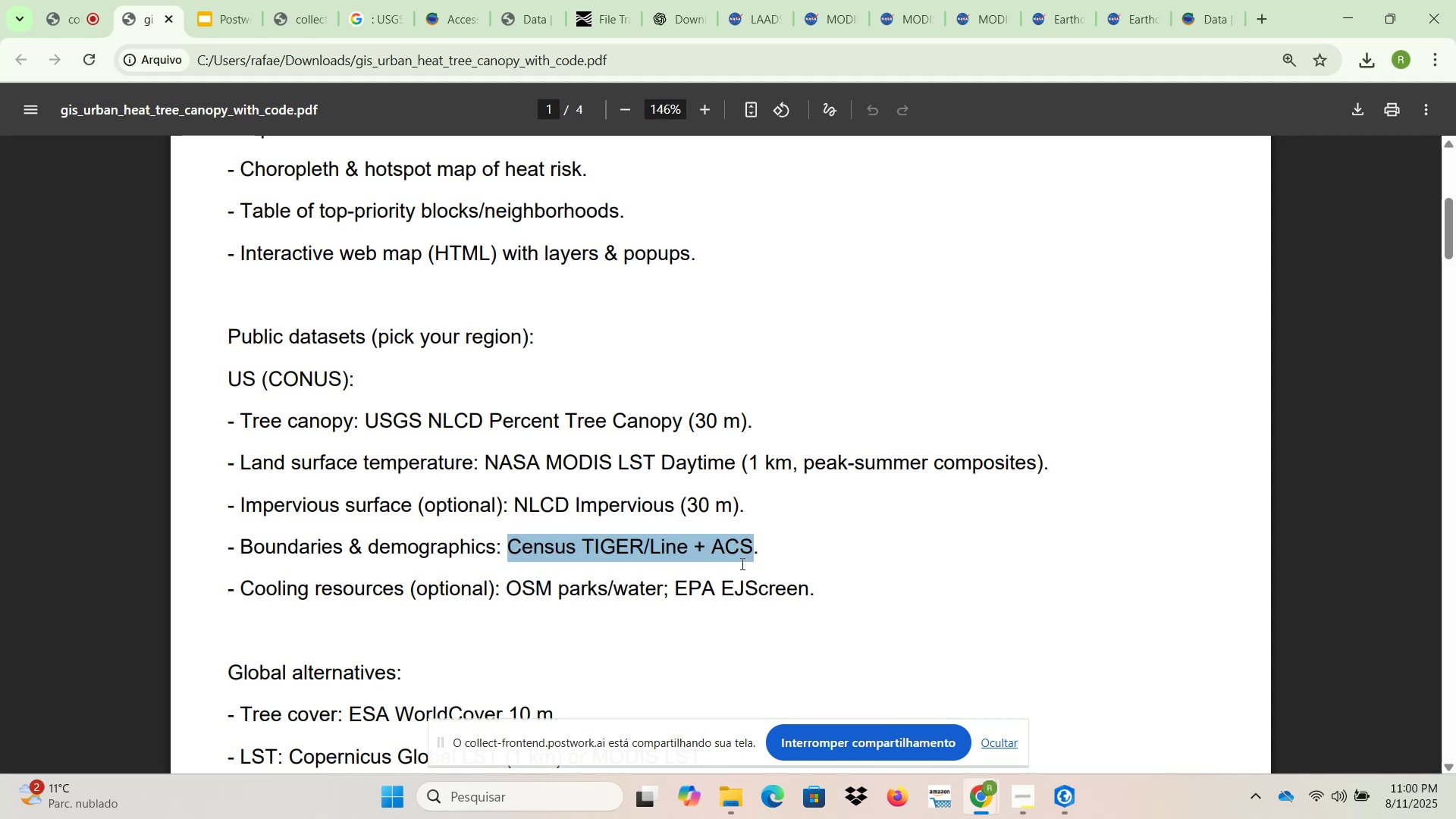 
key(Control+ControlLeft)
 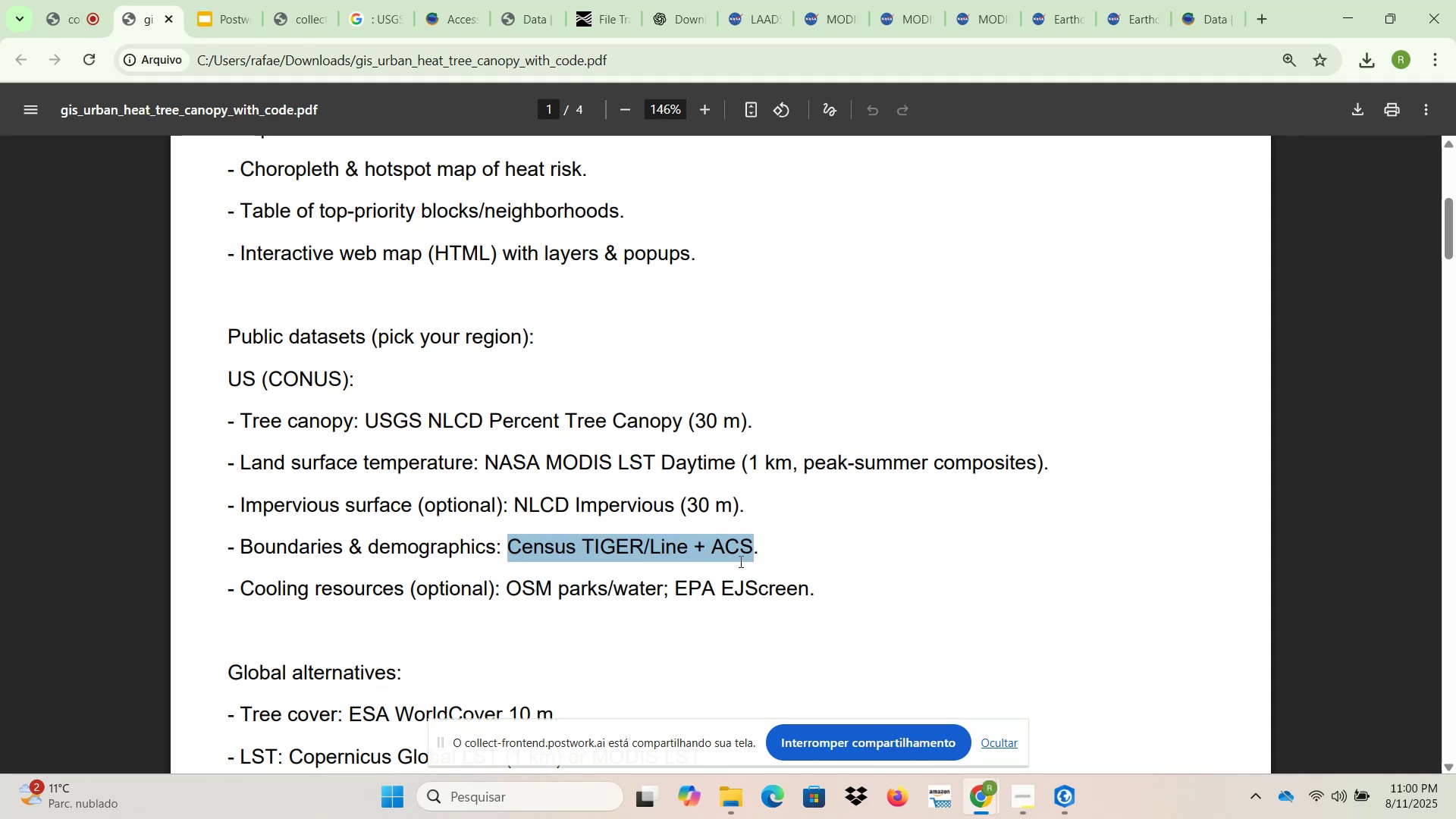 
key(Control+C)
 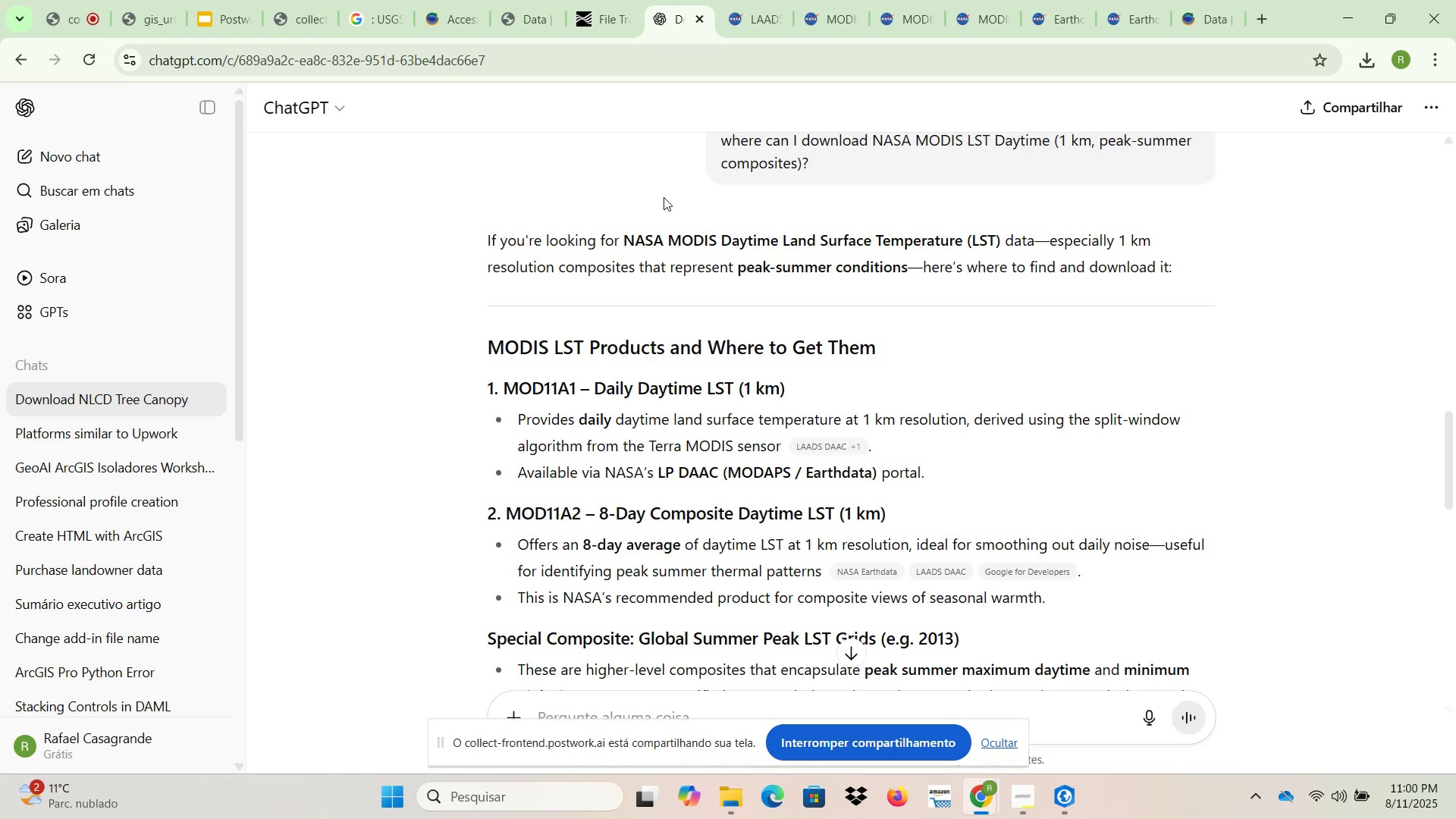 
mouse_move([759, 20])
 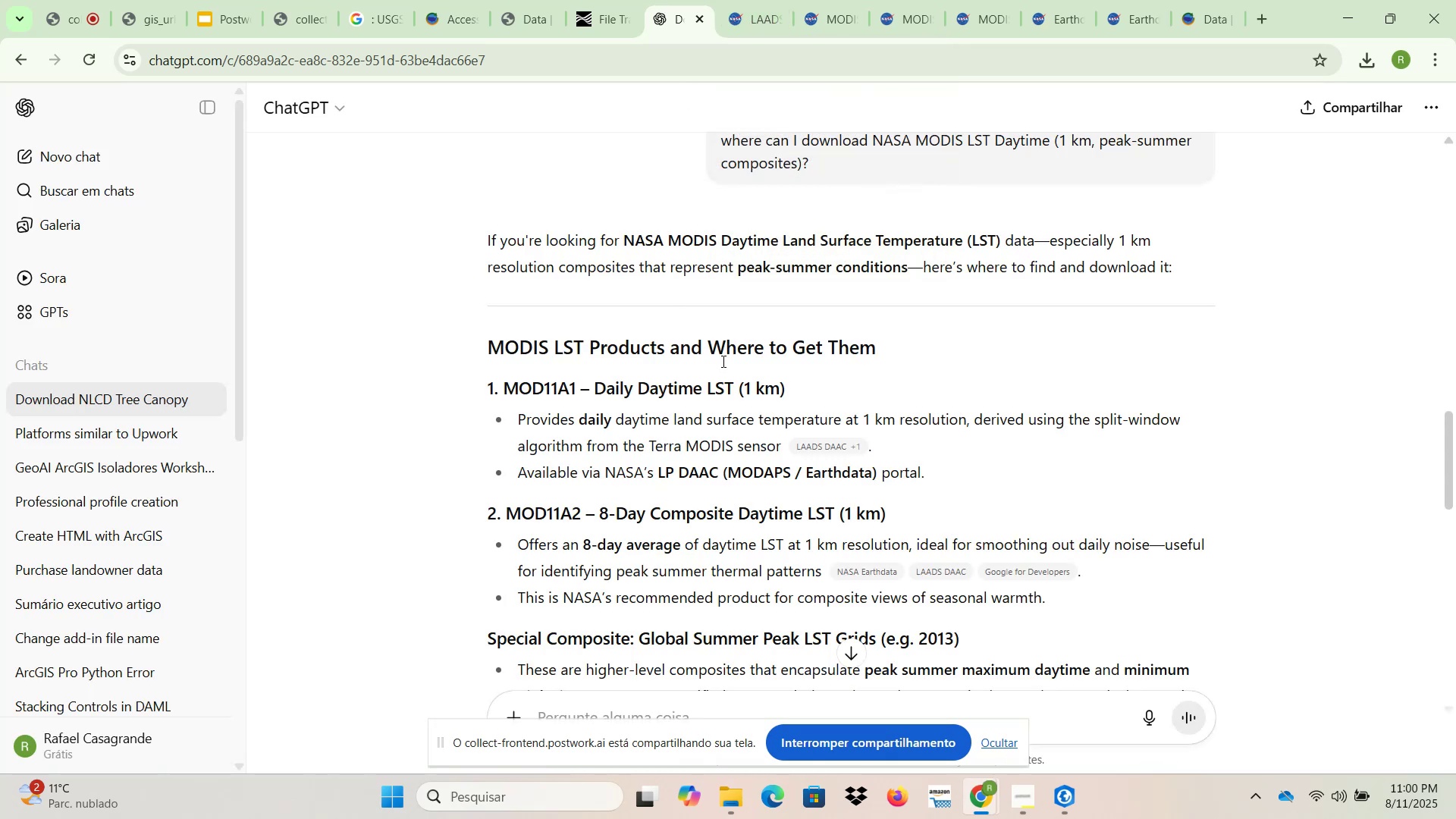 
scroll: coordinate [714, 479], scroll_direction: down, amount: 3.0
 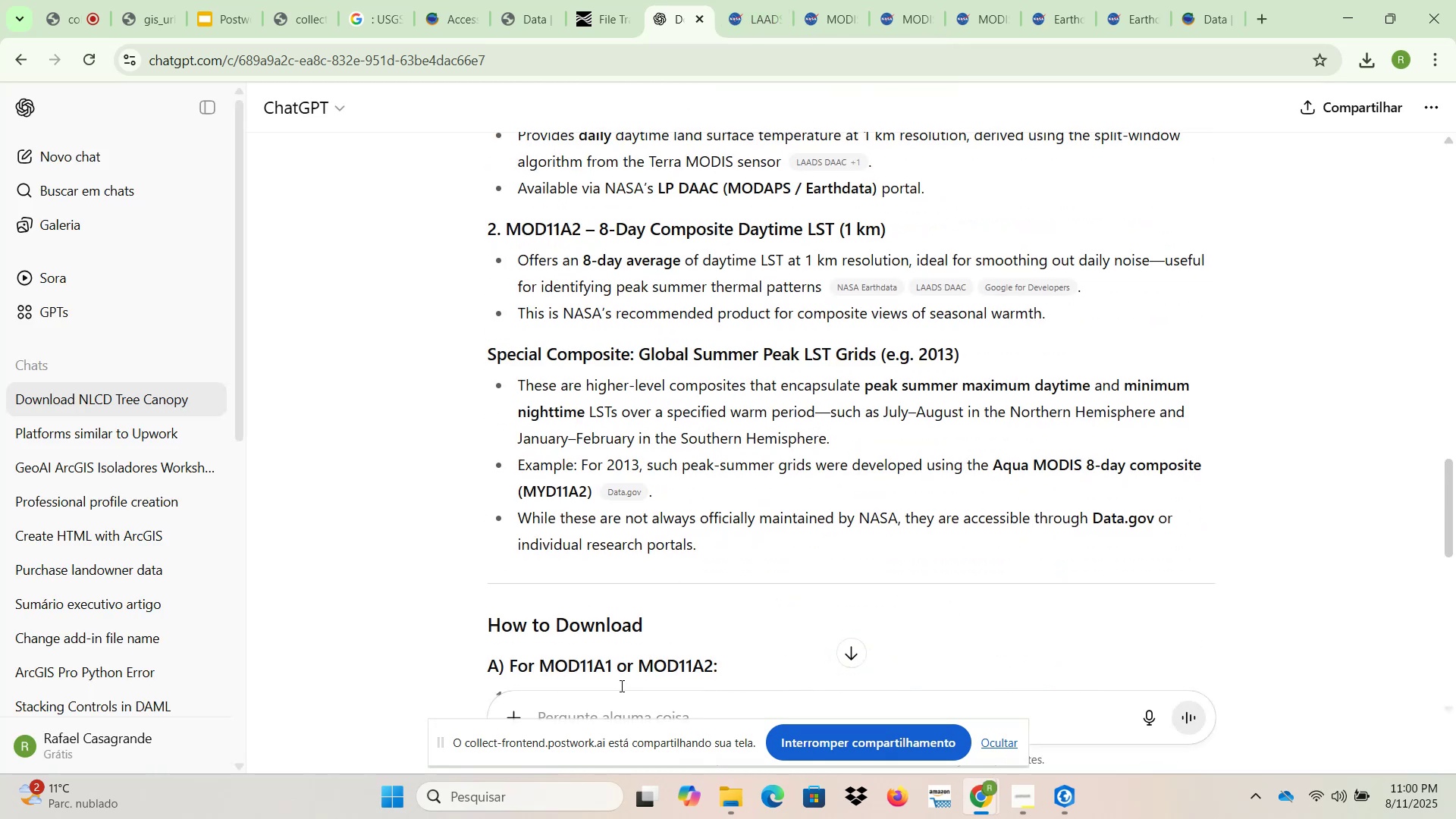 
left_click([612, 706])
 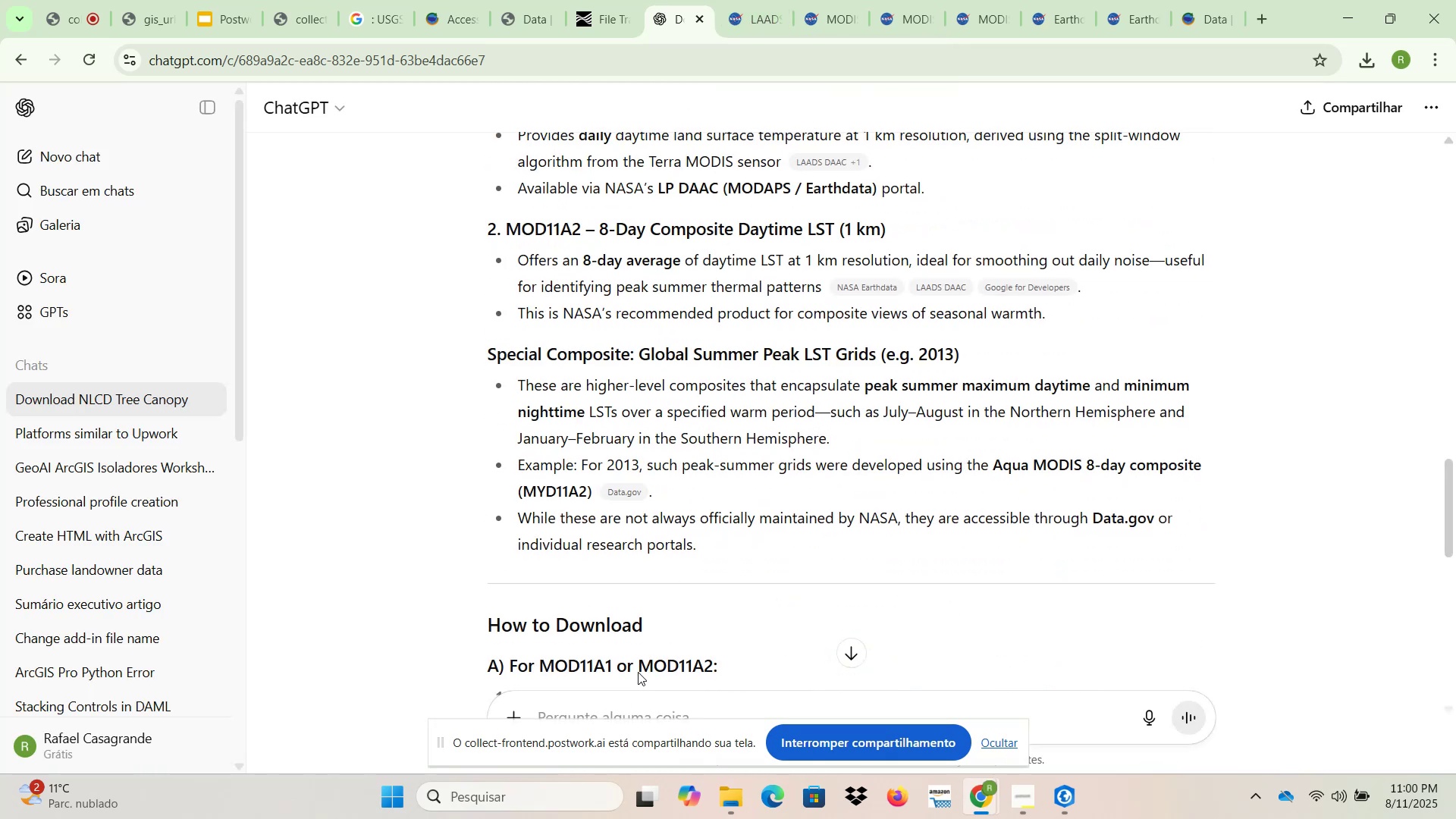 
type(Where can I dowbn)
key(Backspace)
key(Backspace)
type(nload )
 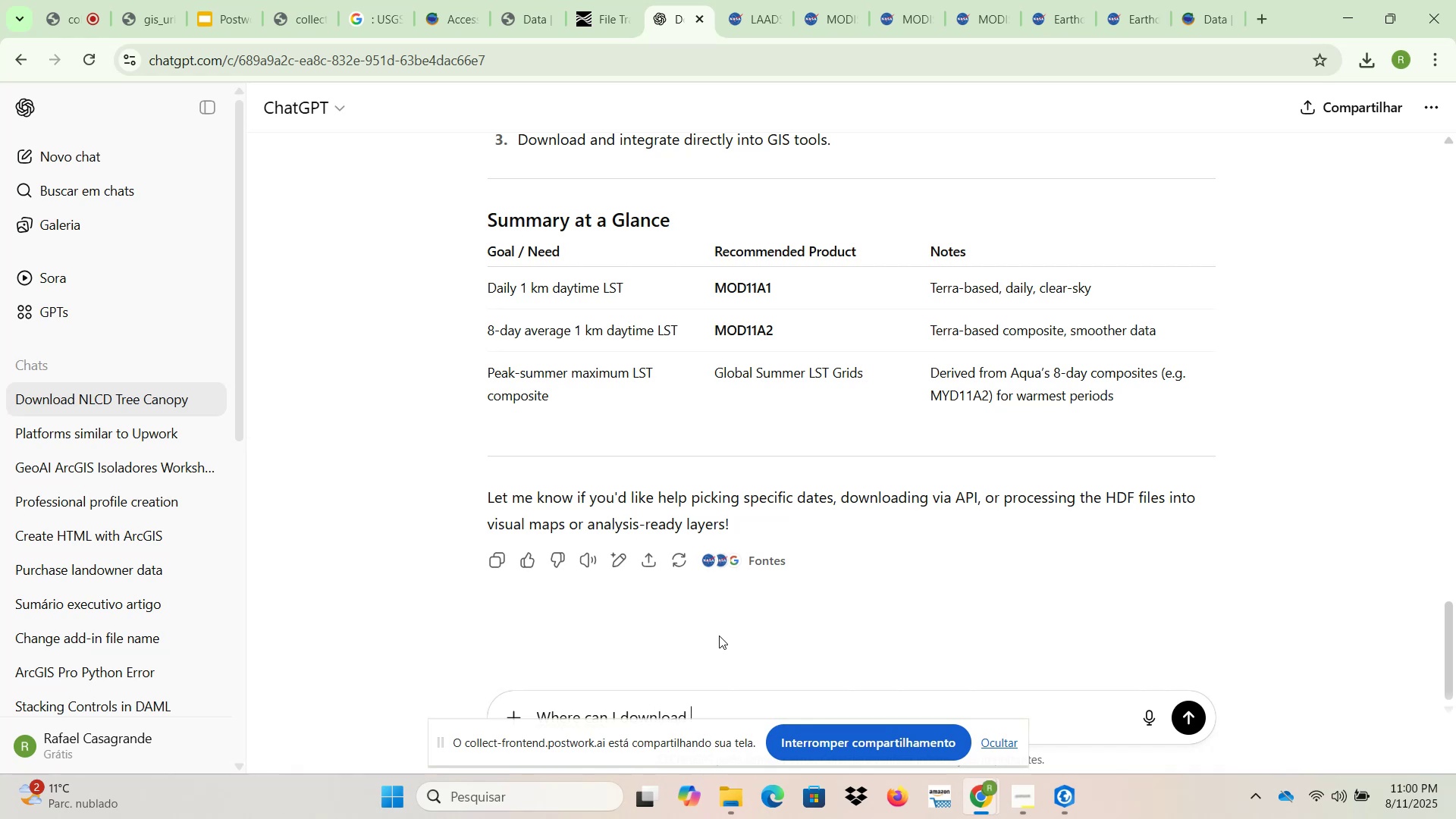 
scroll: coordinate [700, 641], scroll_direction: down, amount: 22.0
 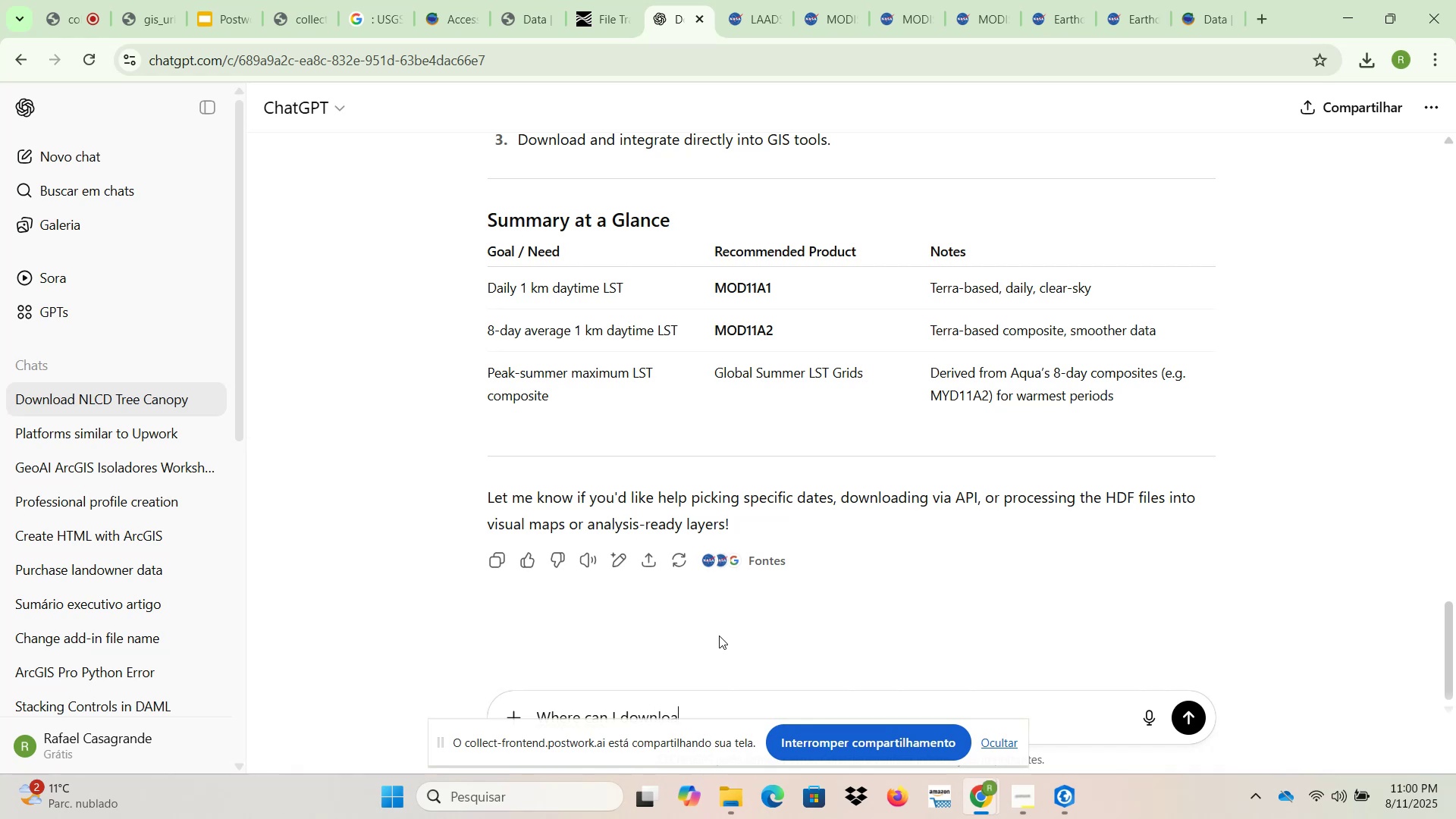 
key(Control+ControlLeft)
 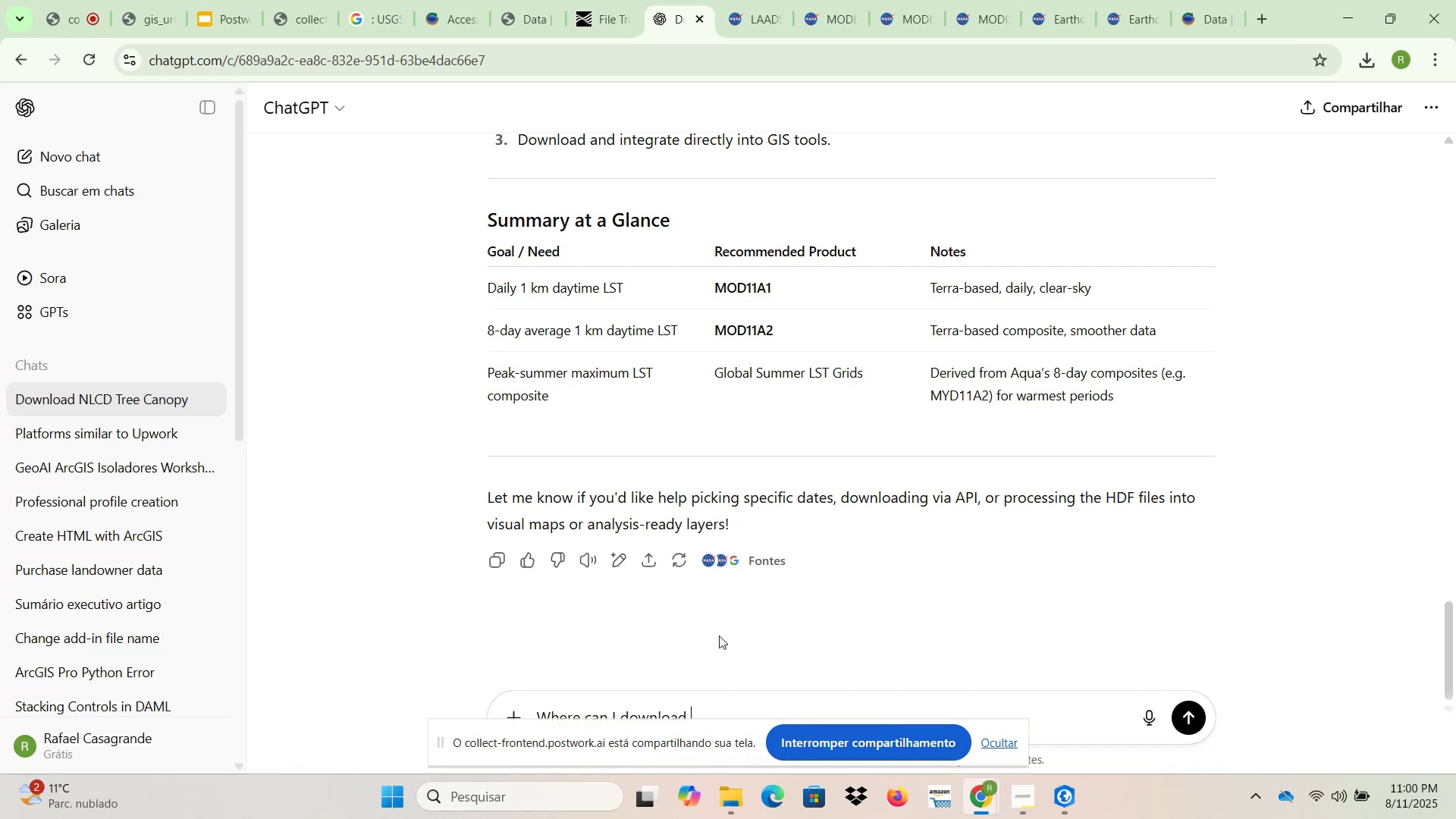 
key(Control+V)
 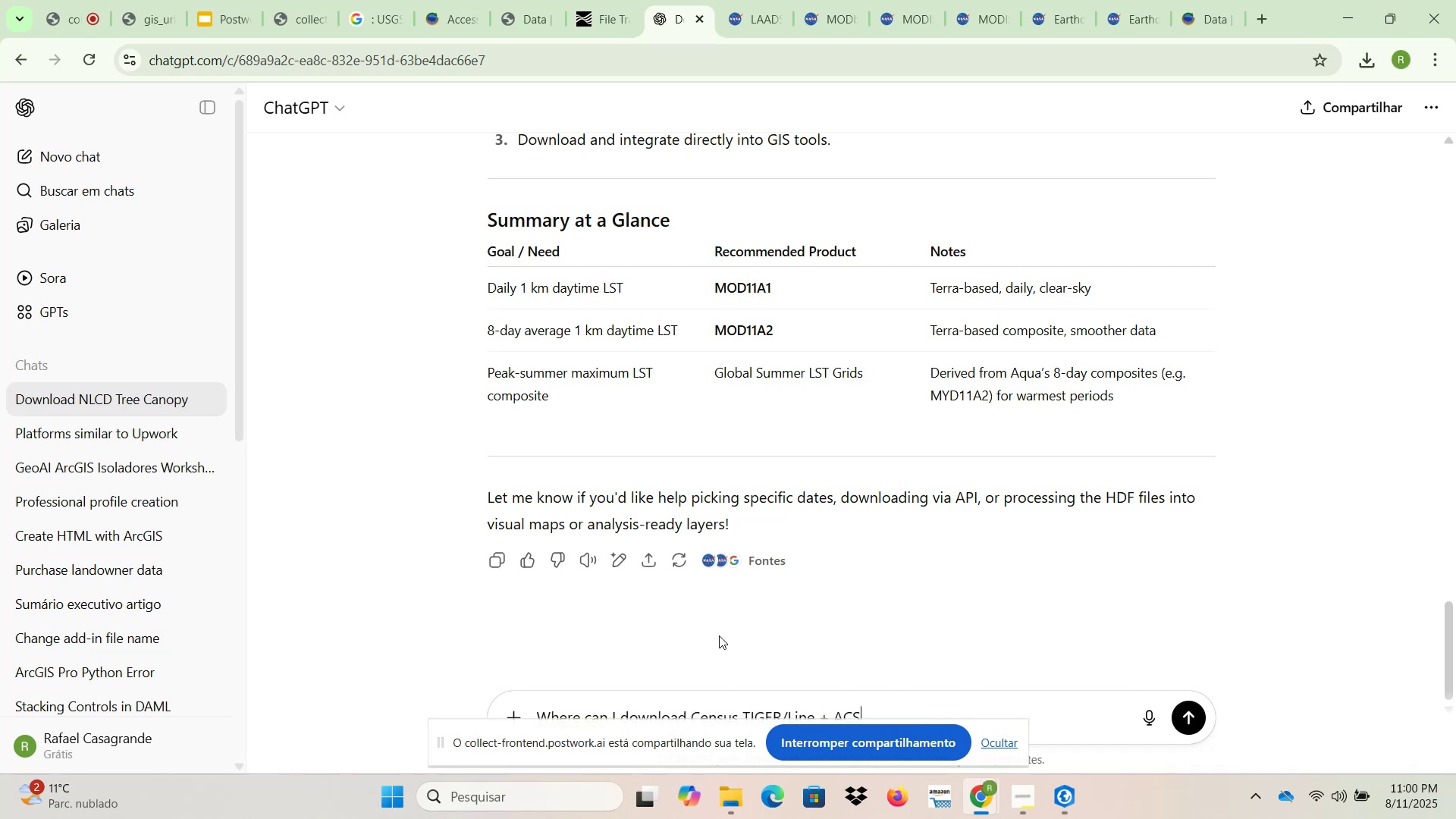 
key(Shift+Unknown)
 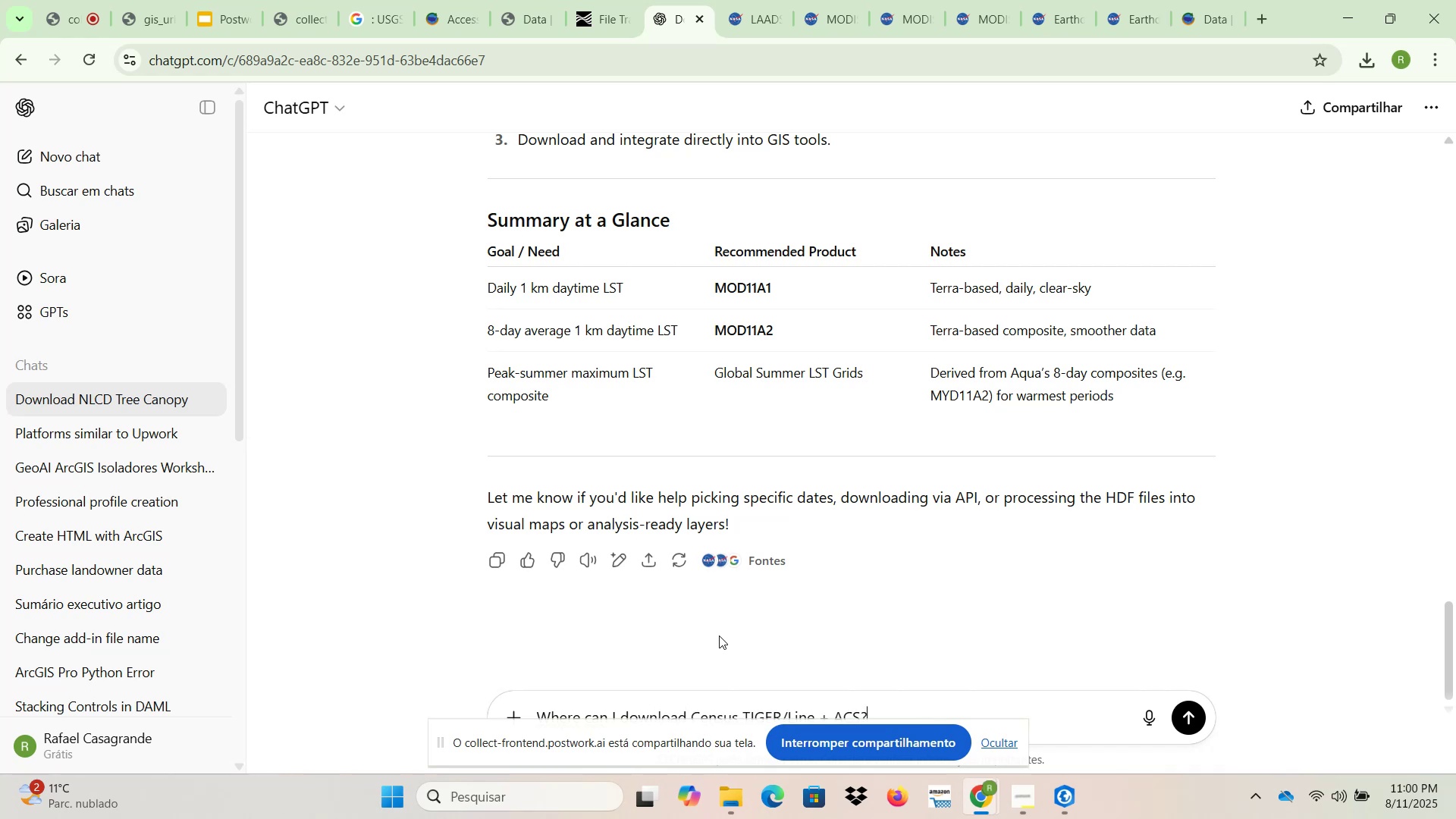 
key(Enter)
 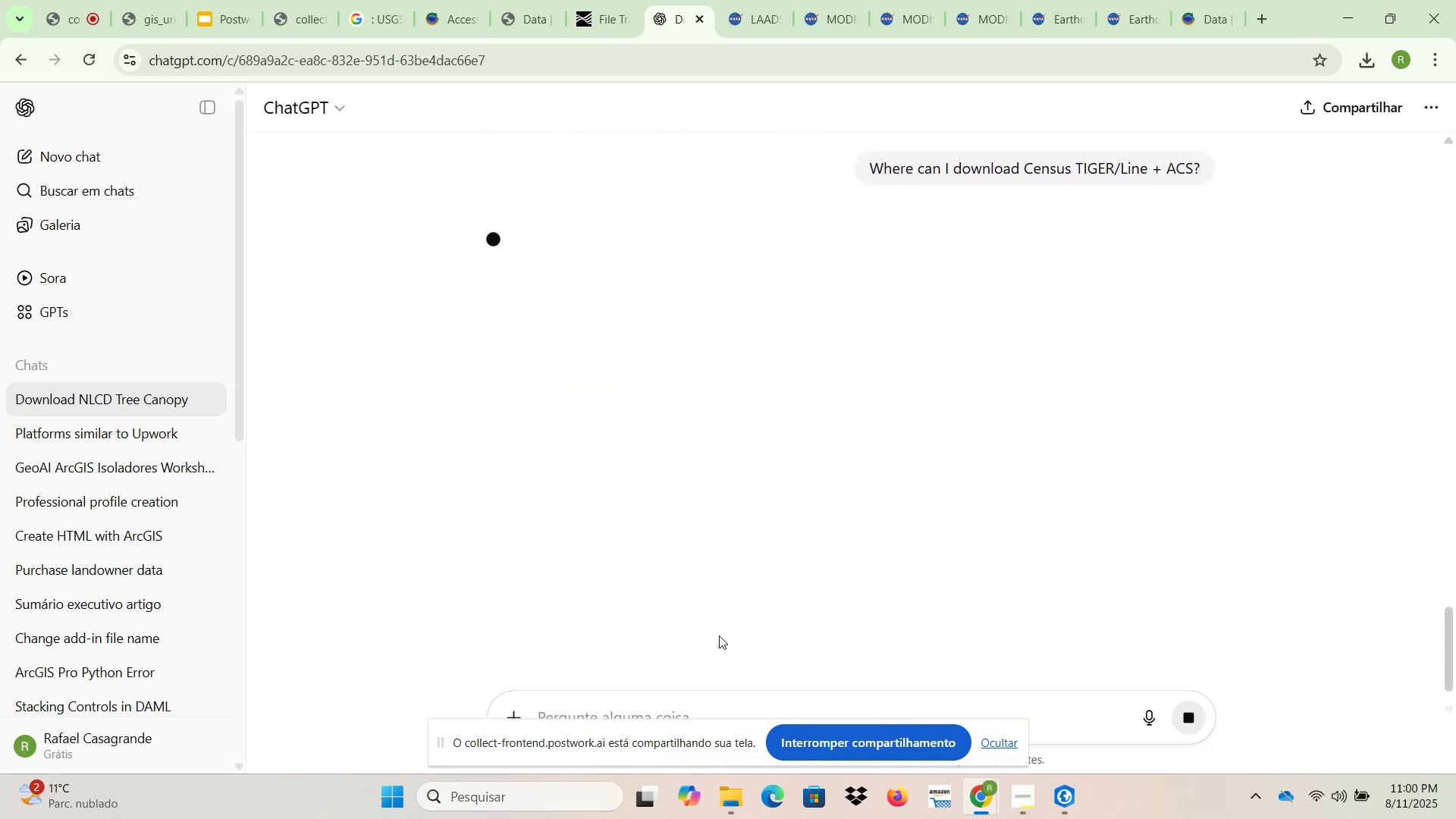 
mouse_move([718, 457])
 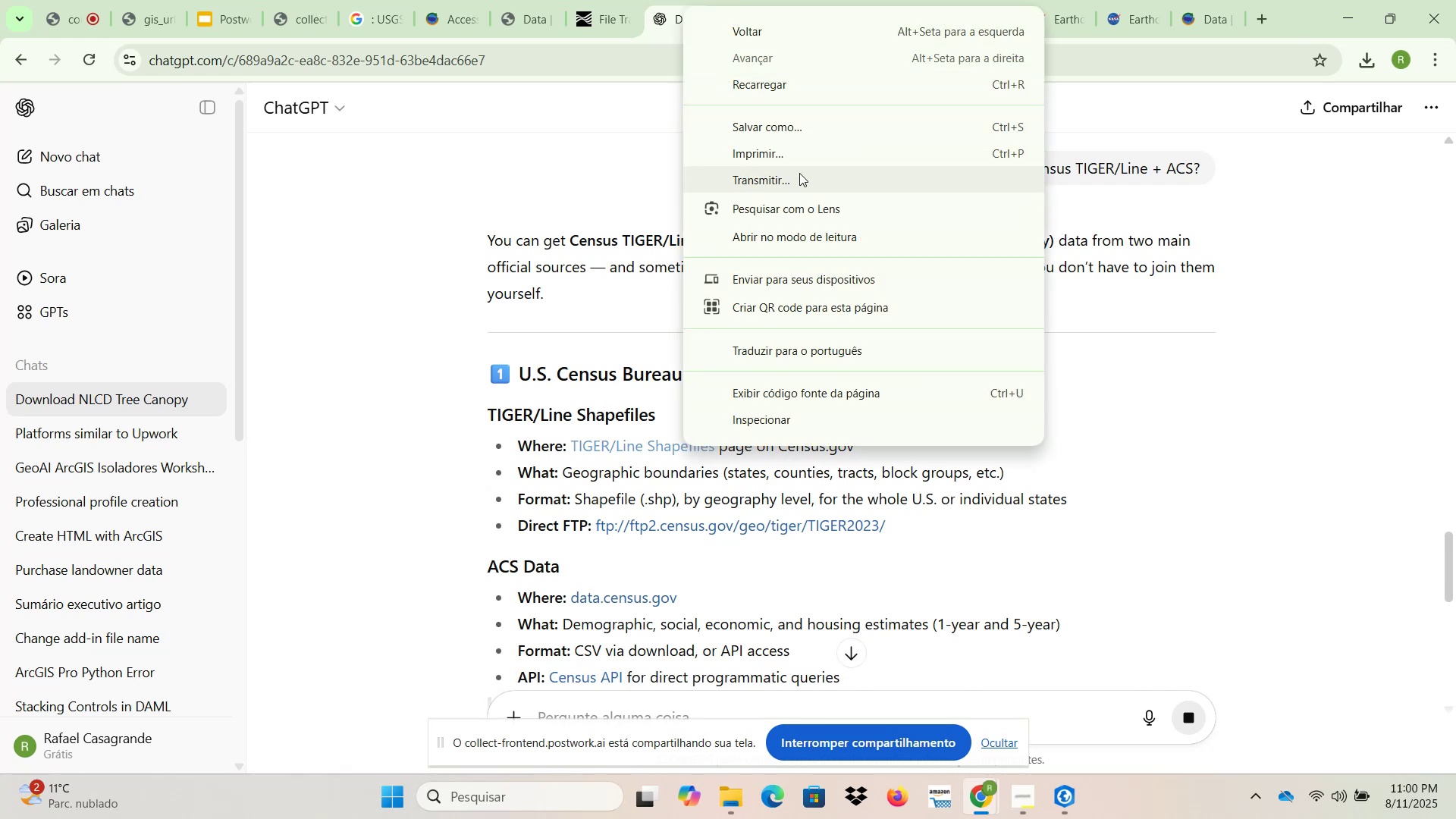 
wait(5.14)
 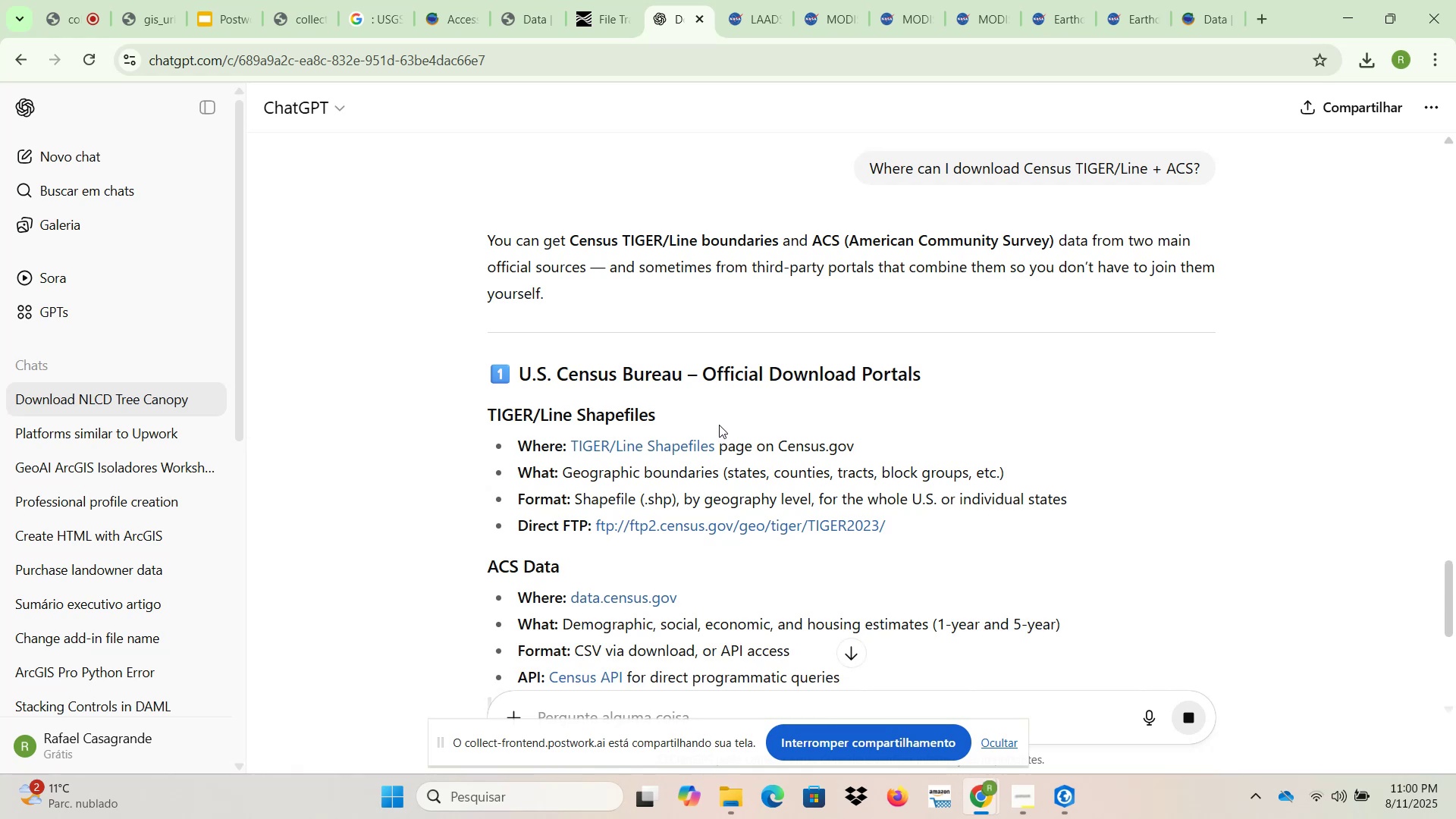 
left_click([564, 292])
 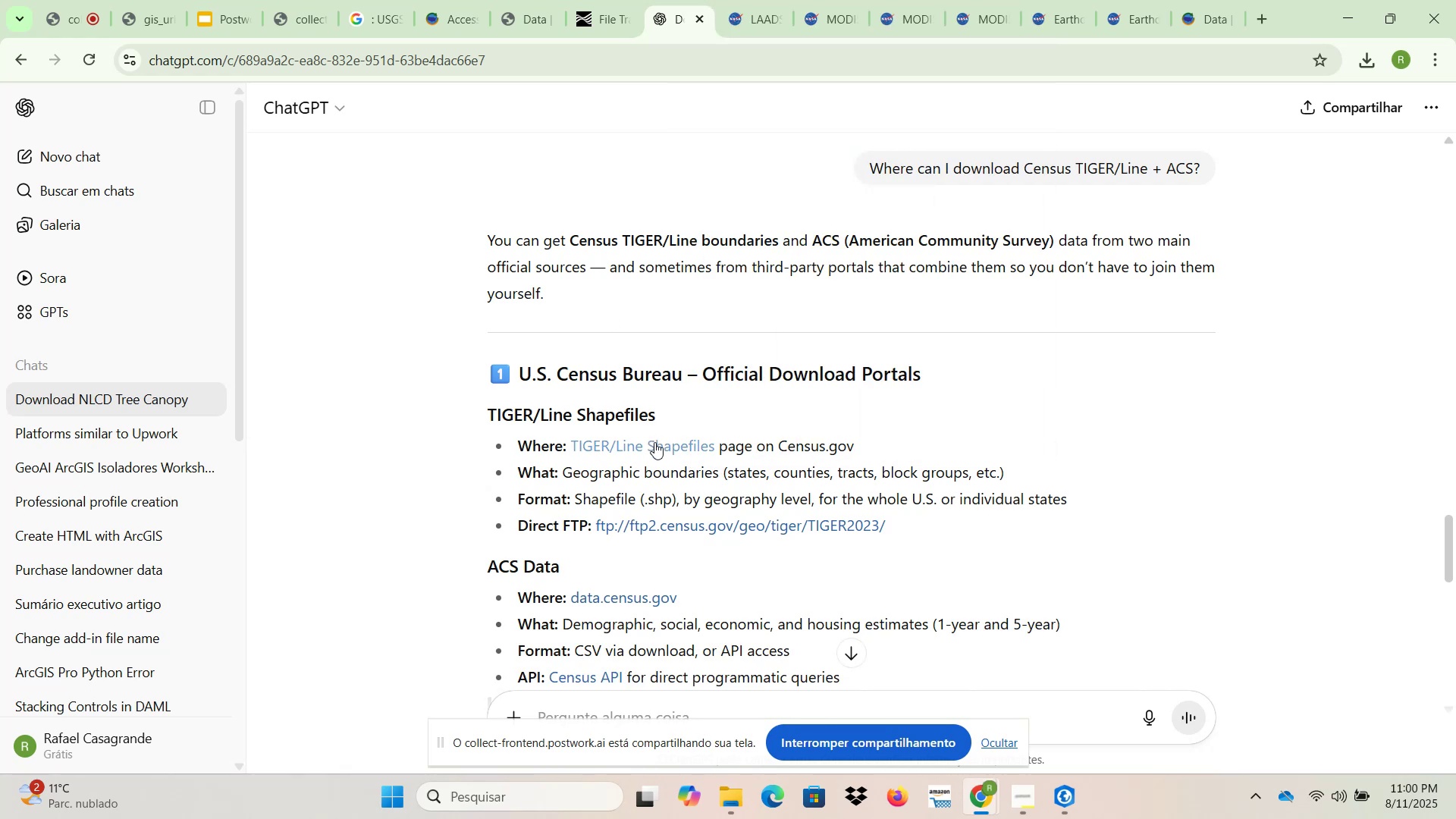 
left_click([655, 446])
 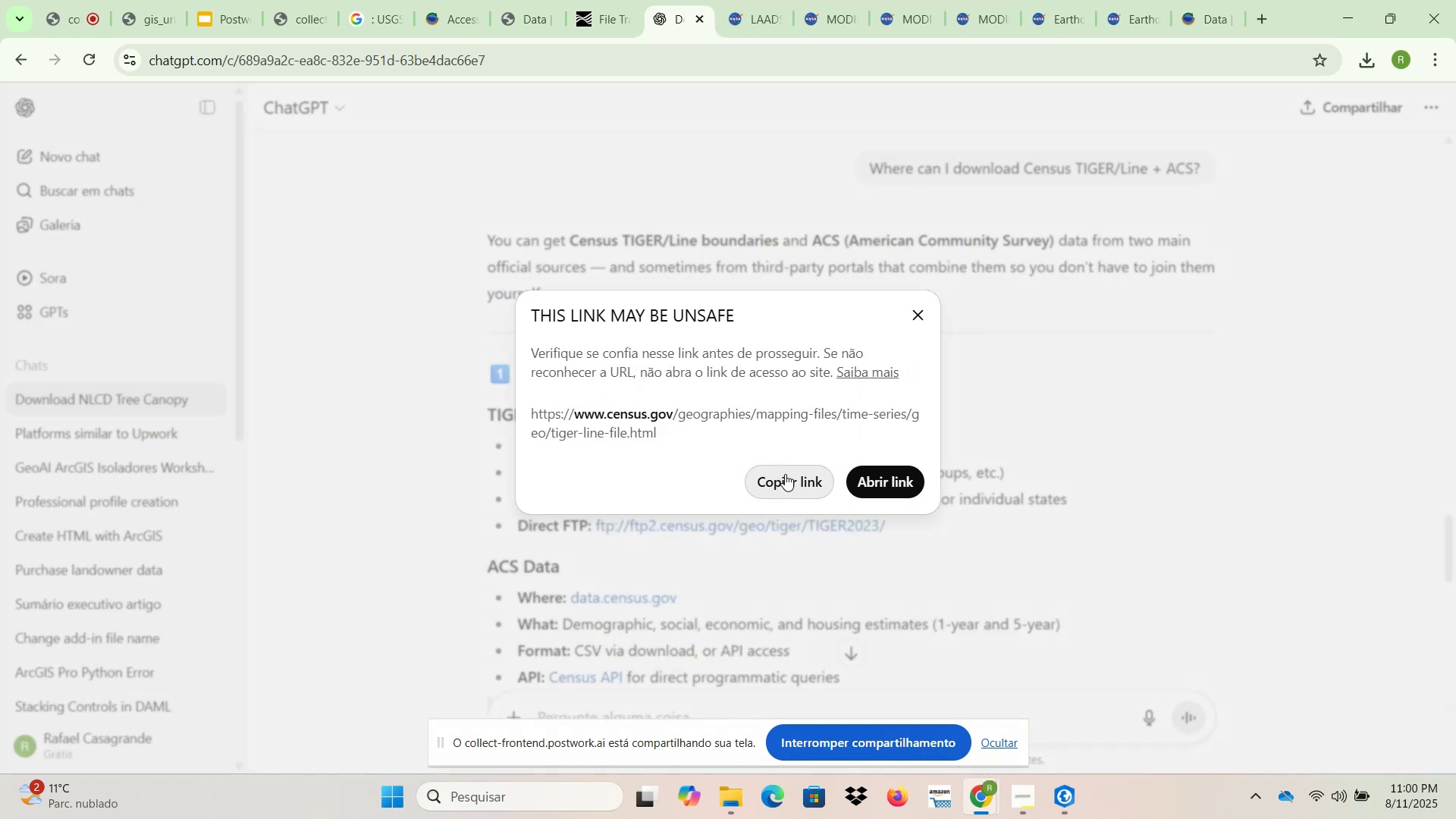 
left_click([870, 477])
 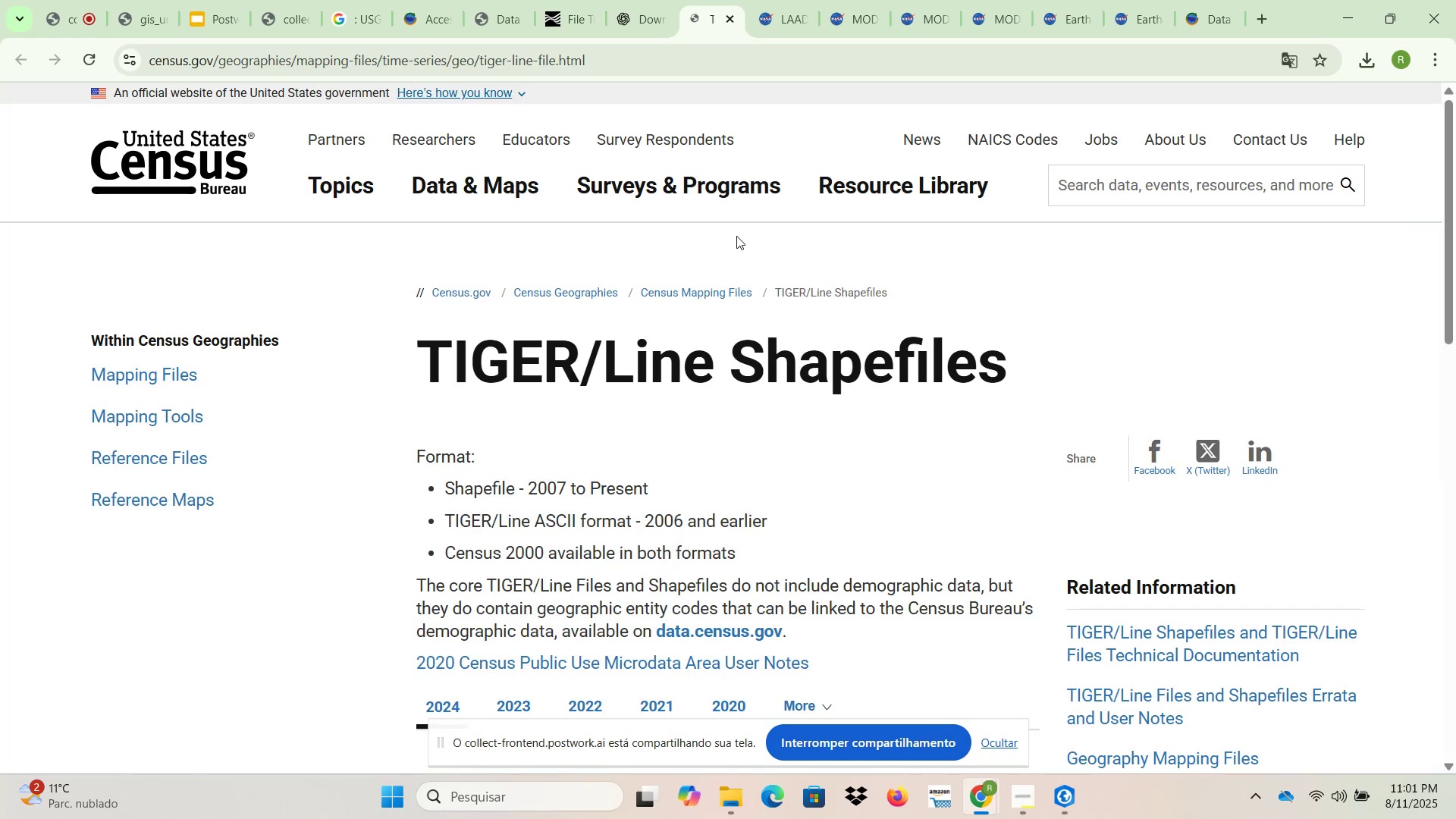 
scroll: coordinate [730, 355], scroll_direction: down, amount: 7.0
 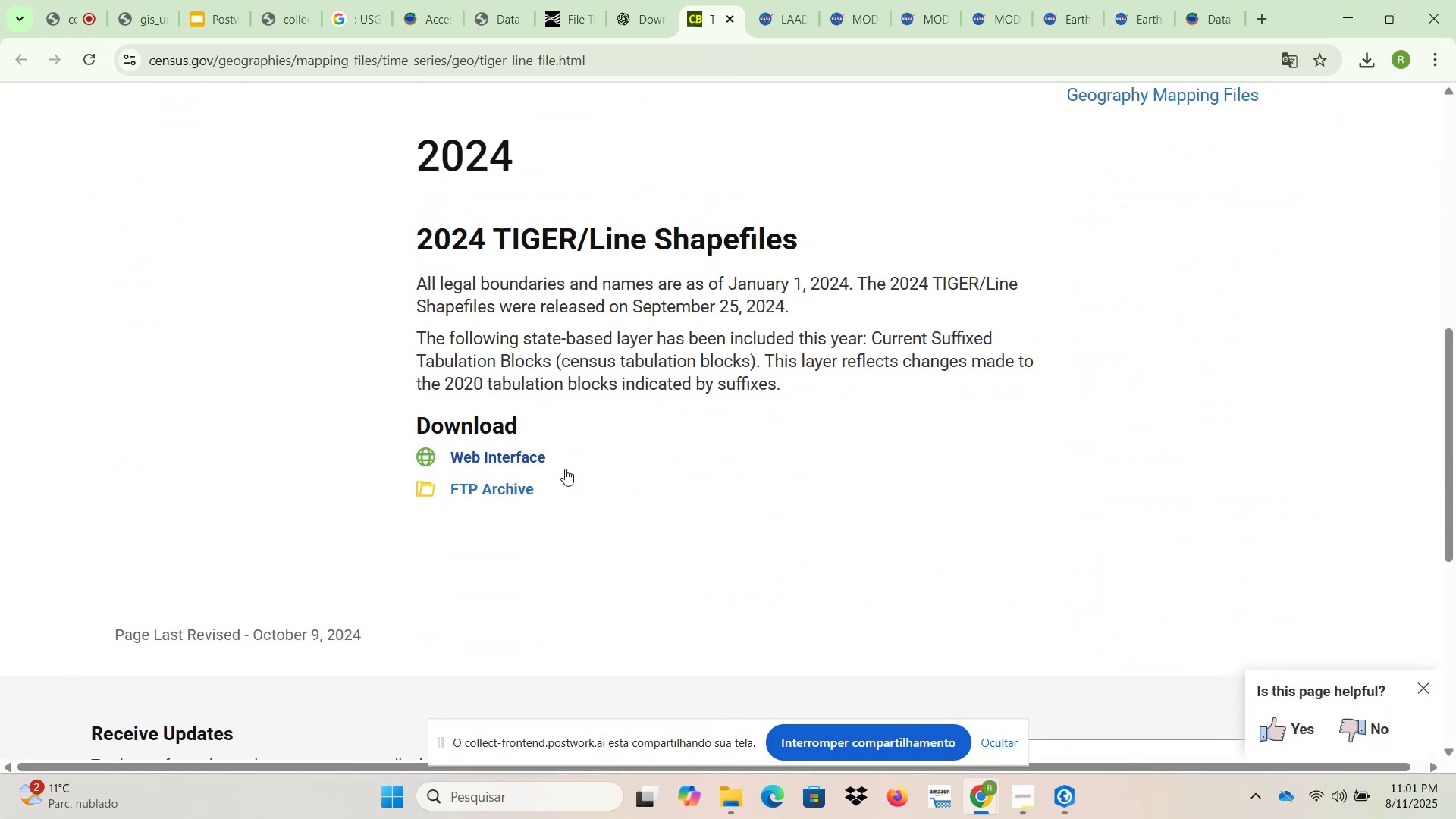 
left_click([516, 487])
 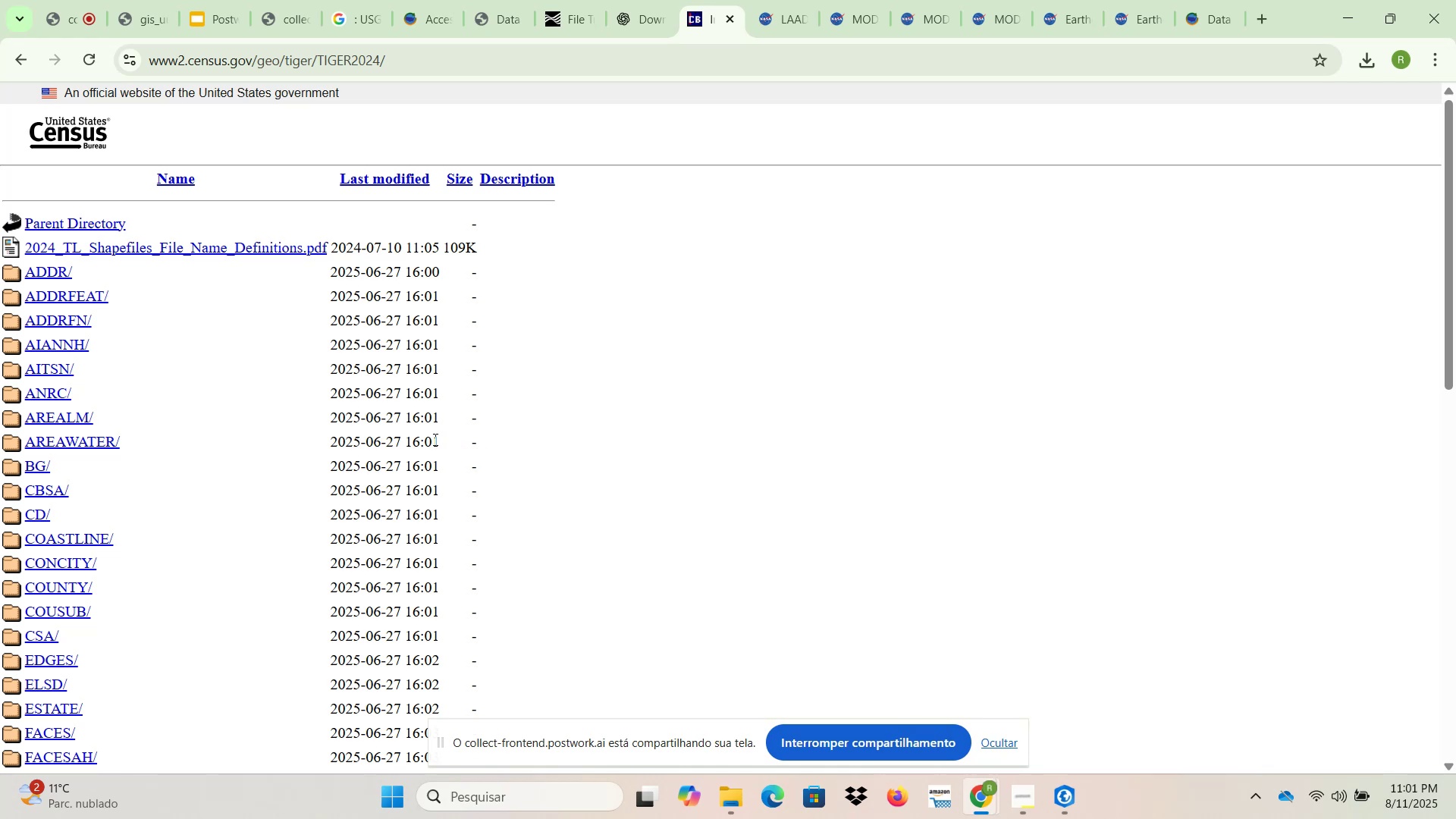 
wait(5.26)
 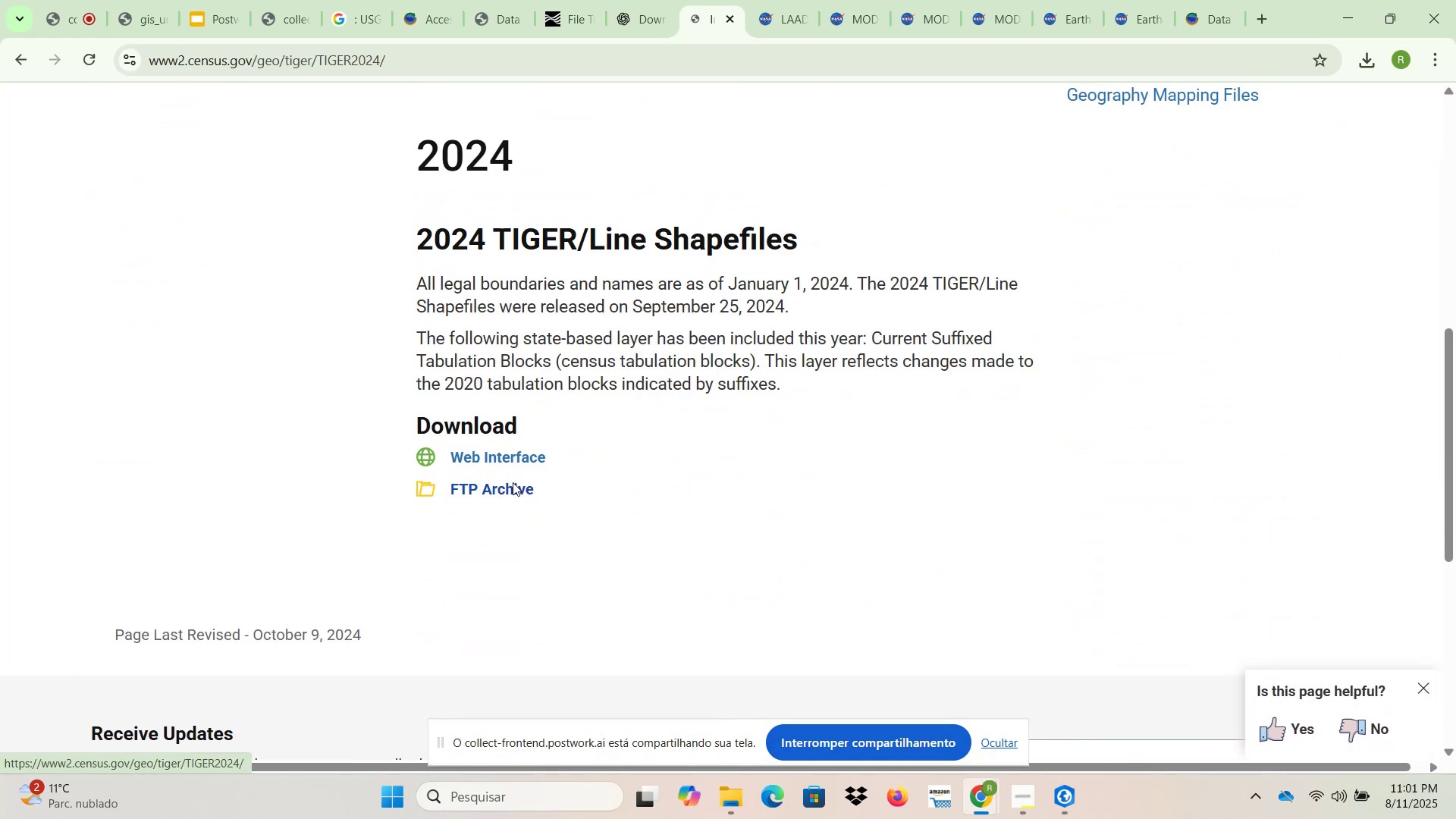 
scroll: coordinate [134, 475], scroll_direction: down, amount: 4.0
 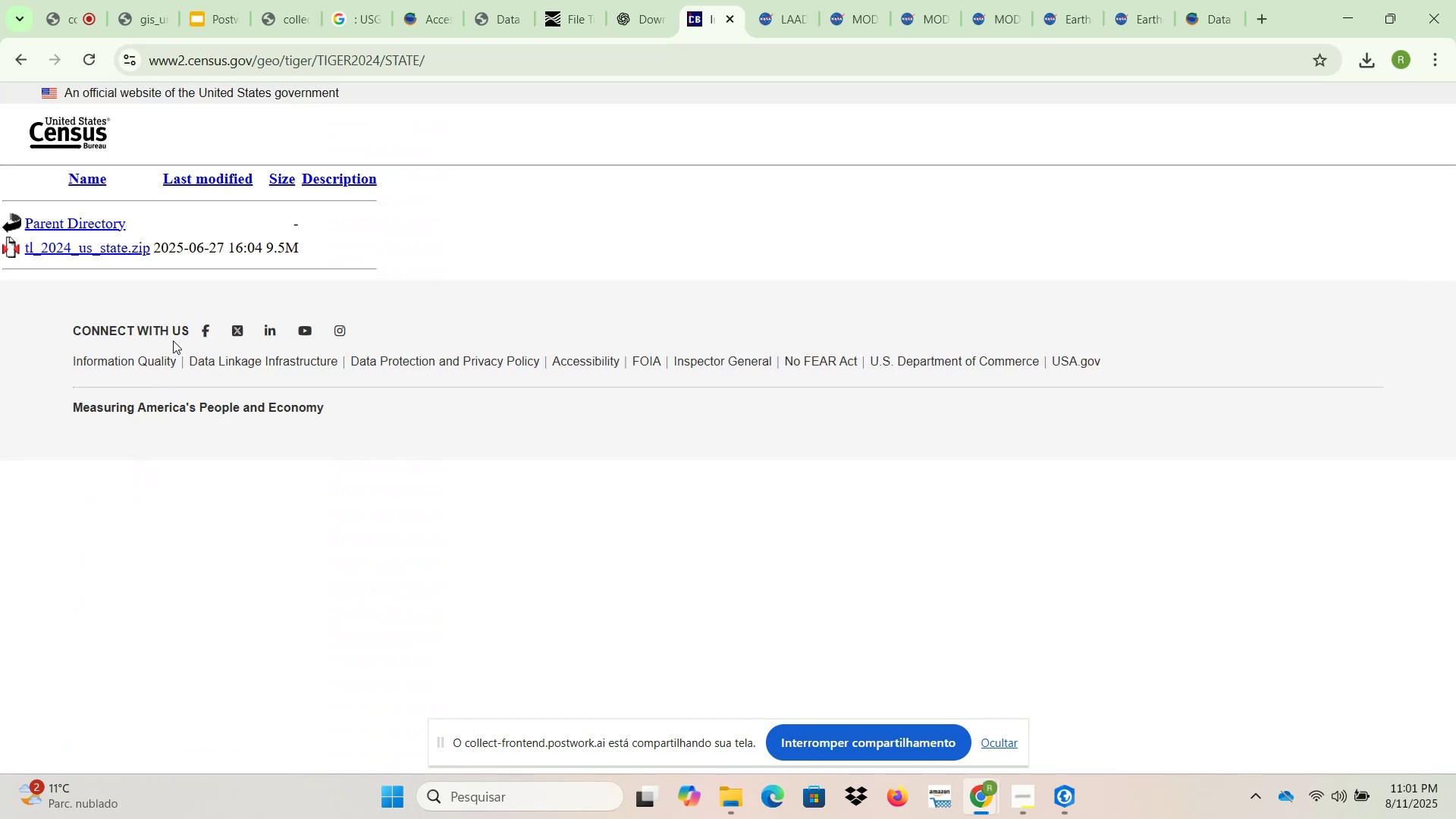 
wait(7.48)
 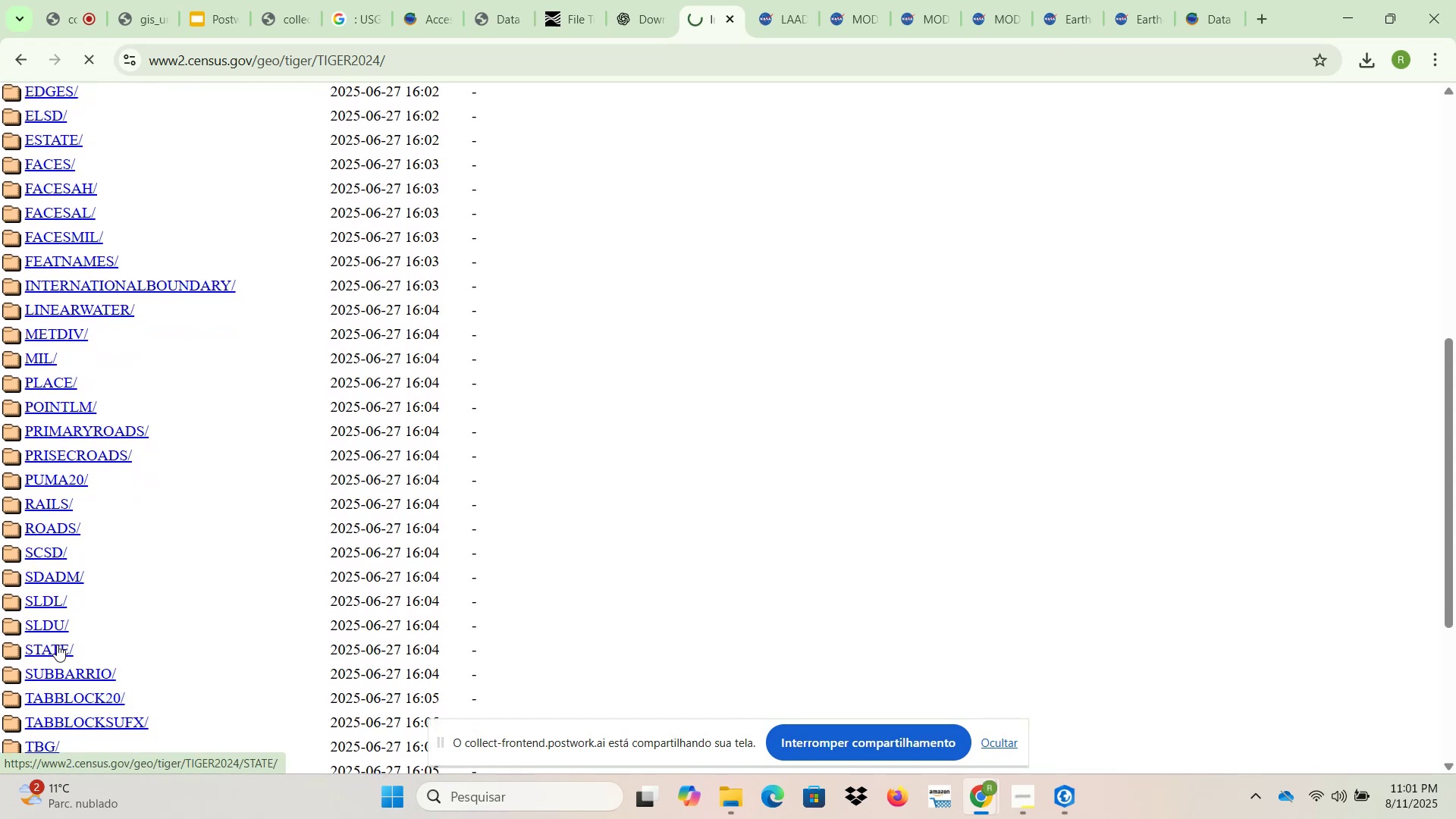 
left_click([19, 58])
 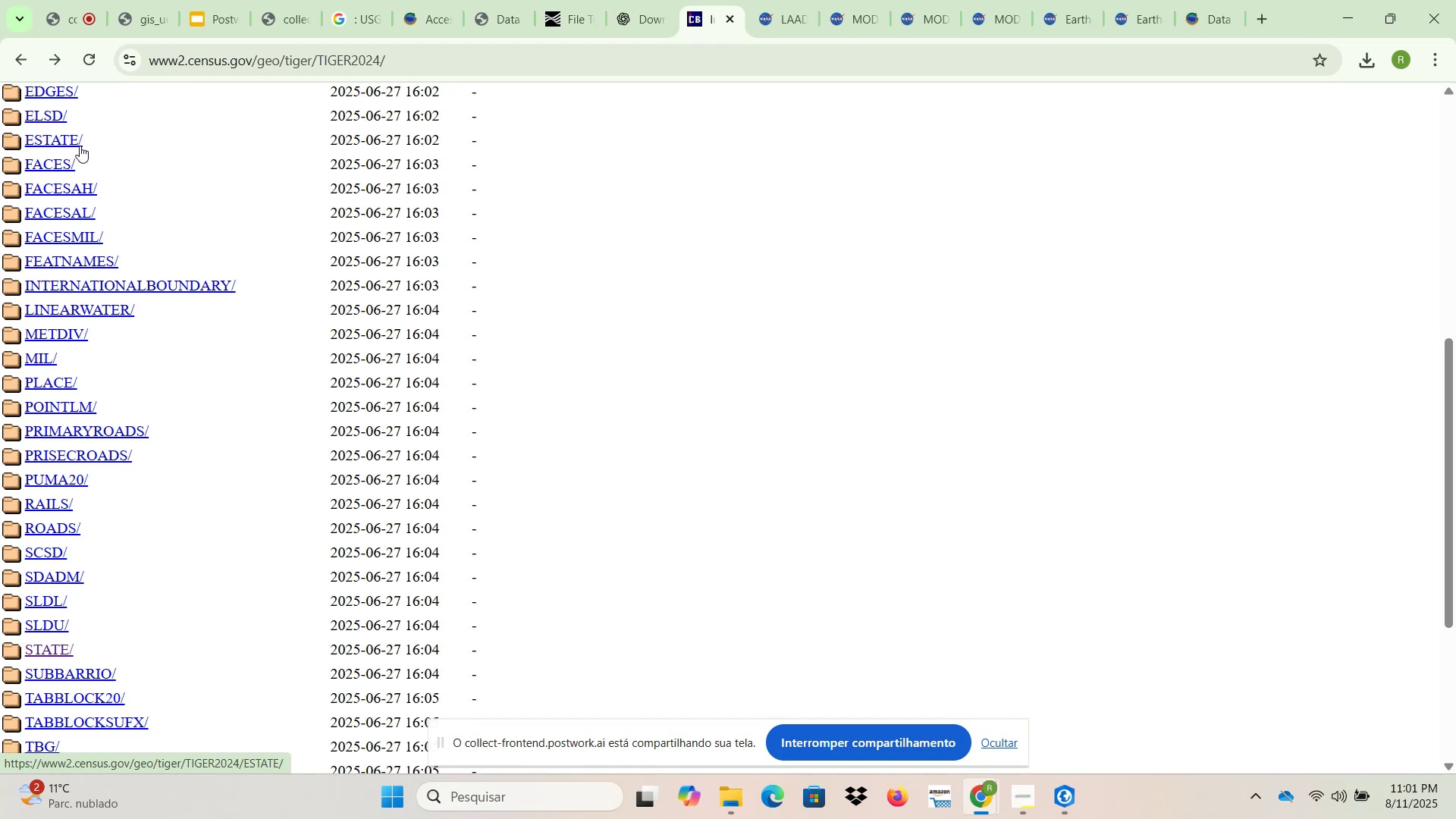 
wait(5.77)
 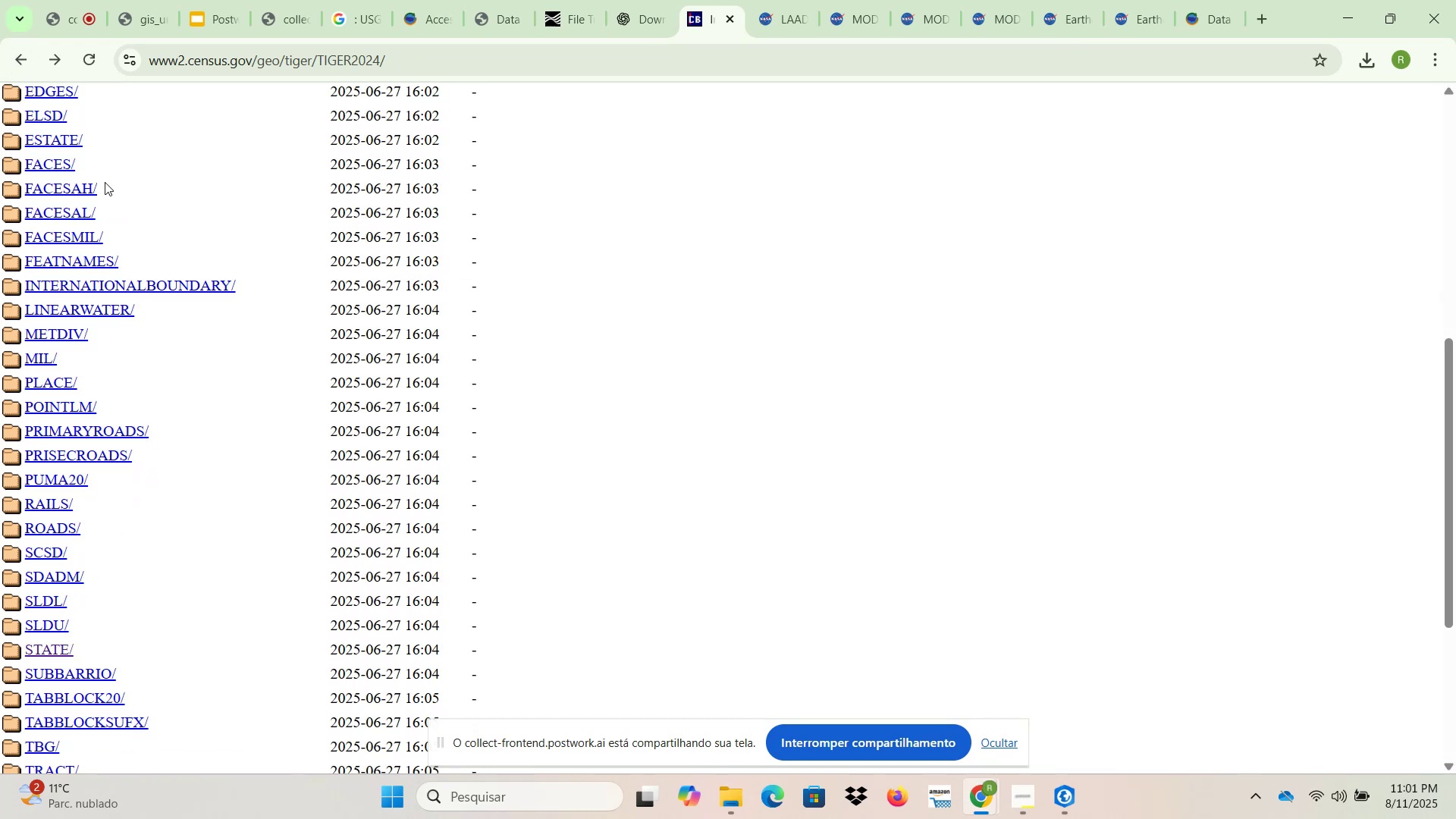 
scroll: coordinate [222, 455], scroll_direction: down, amount: 2.0
 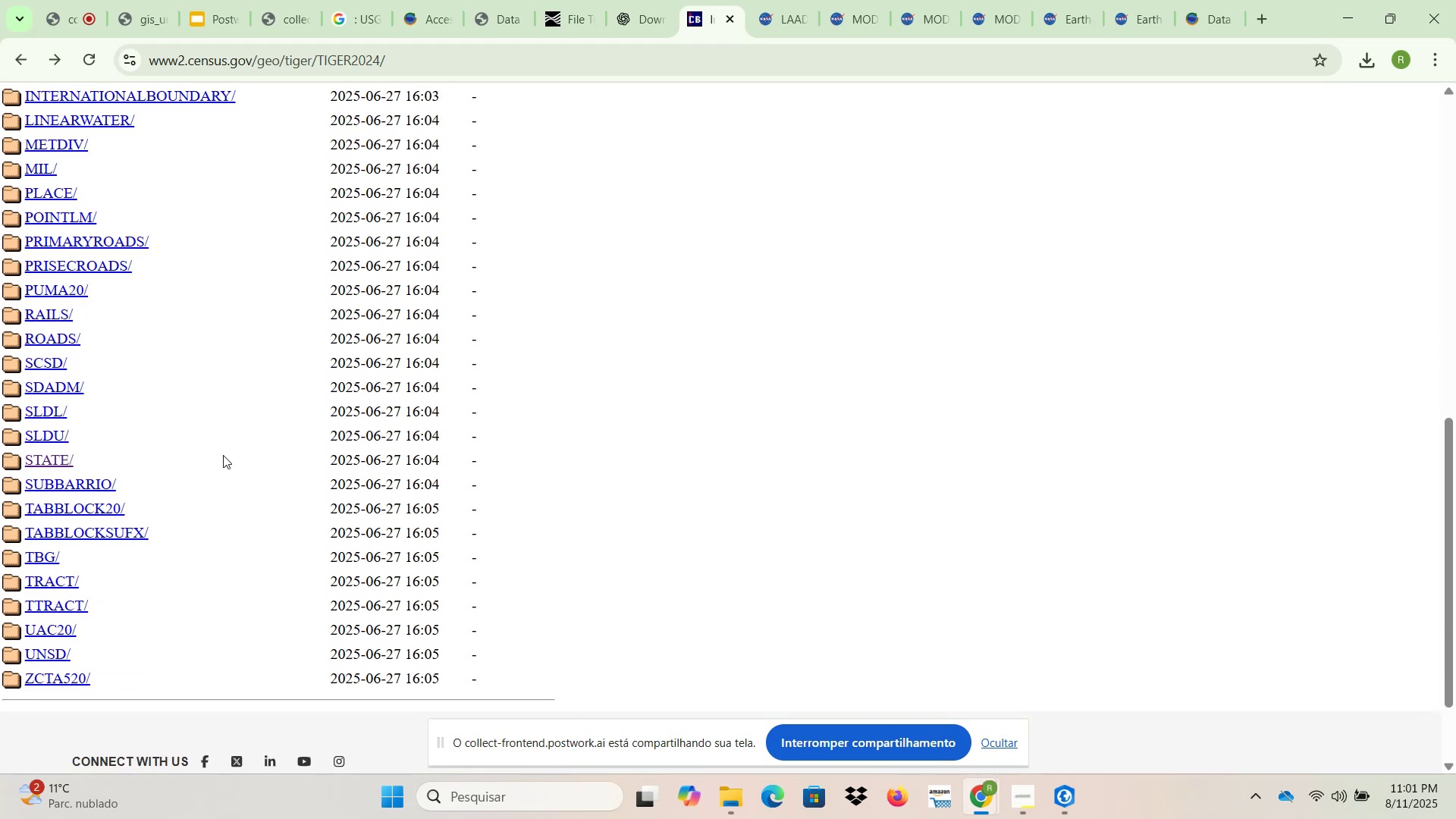 
scroll: coordinate [223, 457], scroll_direction: up, amount: 8.0
 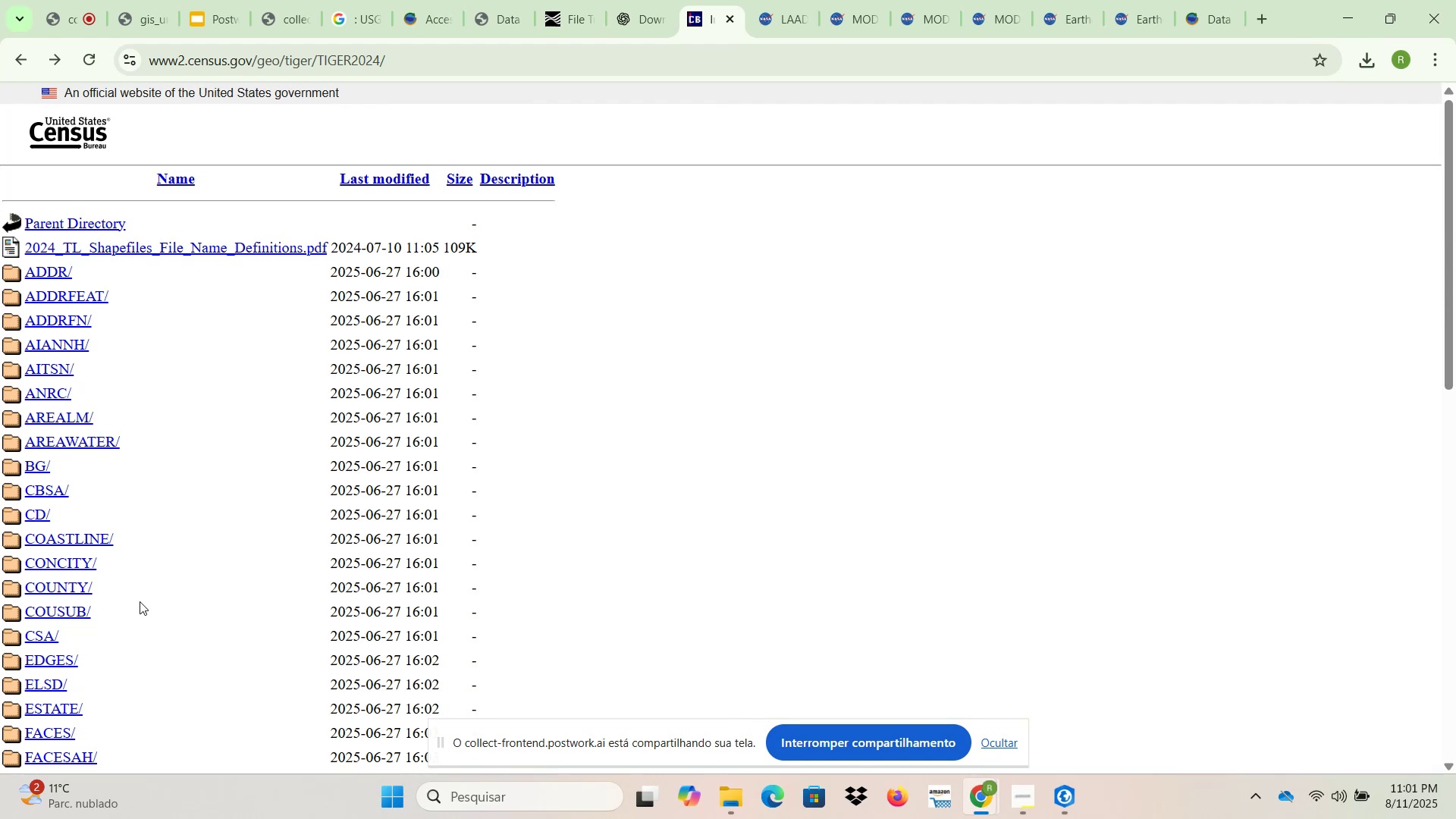 
wait(7.29)
 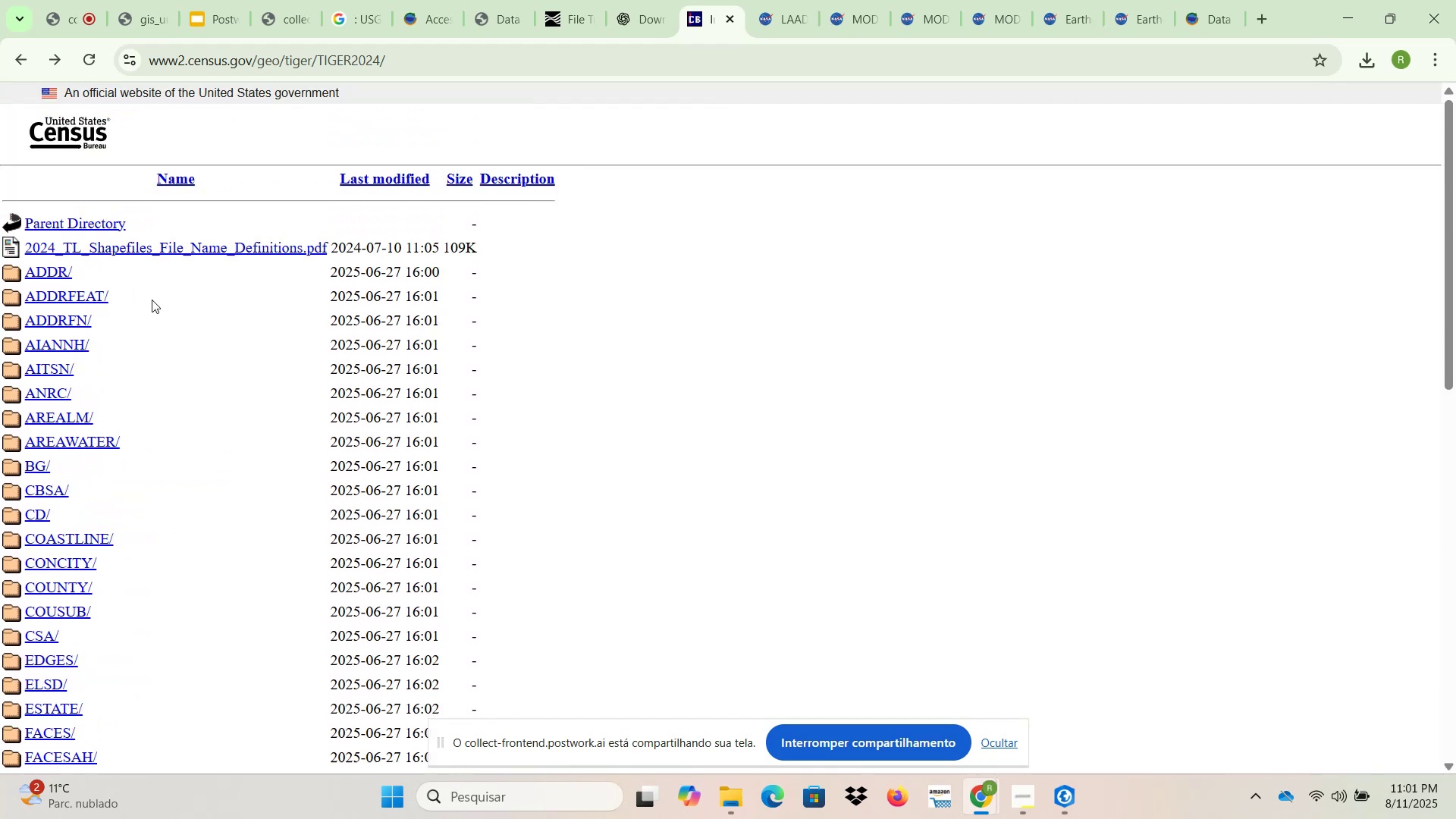 
left_click([79, 560])
 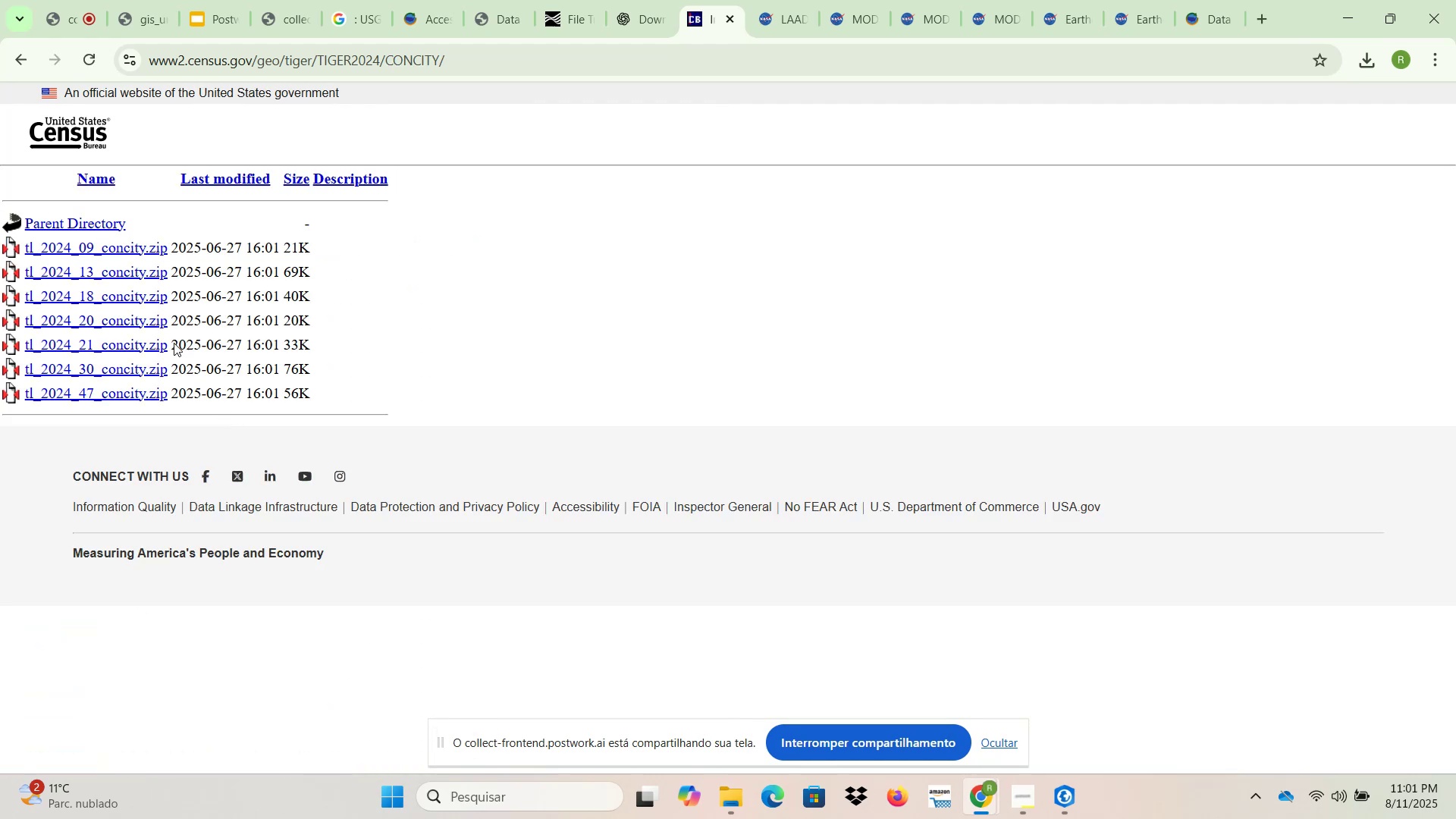 
left_click([11, 61])
 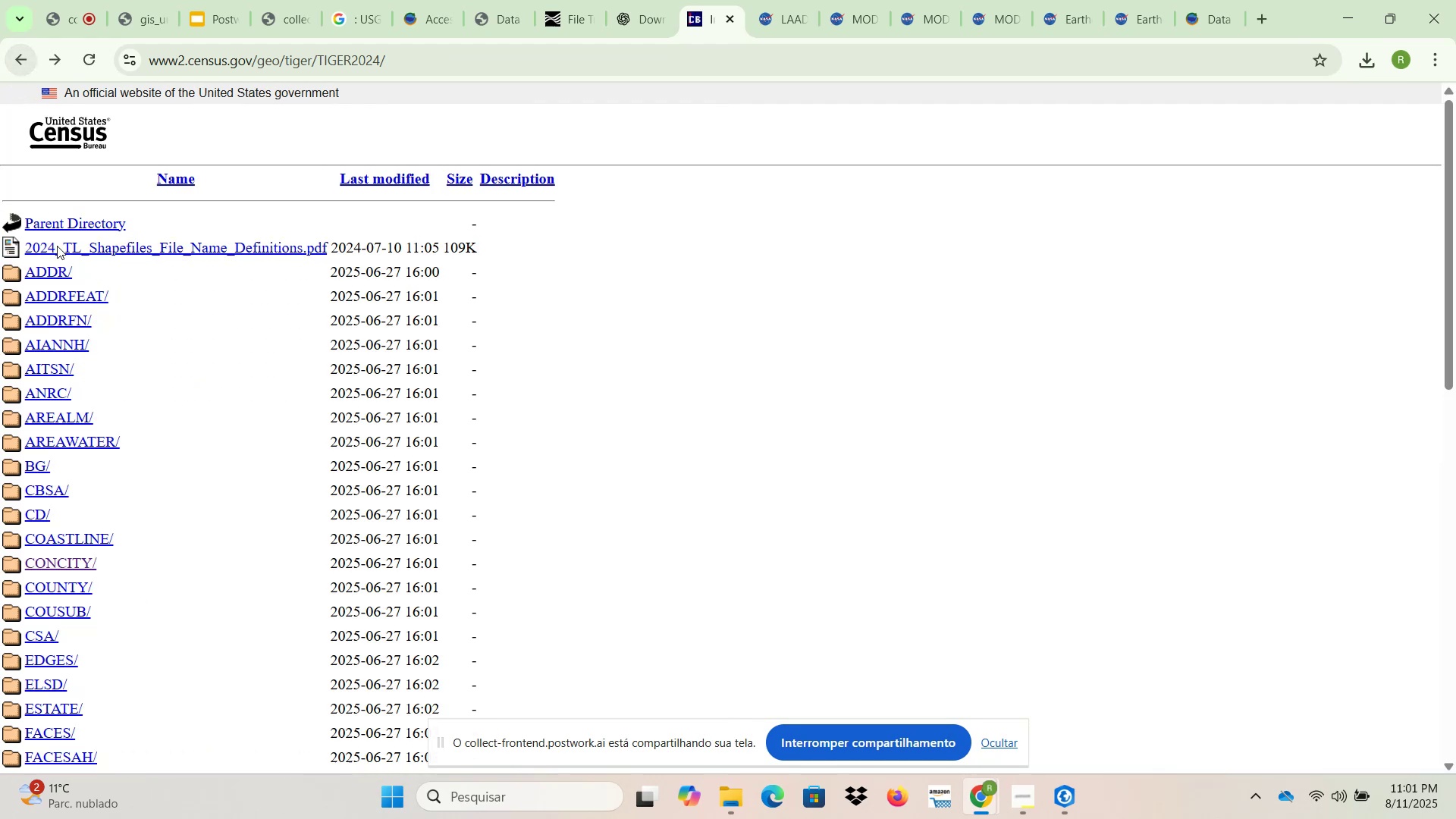 
scroll: coordinate [158, 586], scroll_direction: down, amount: 2.0
 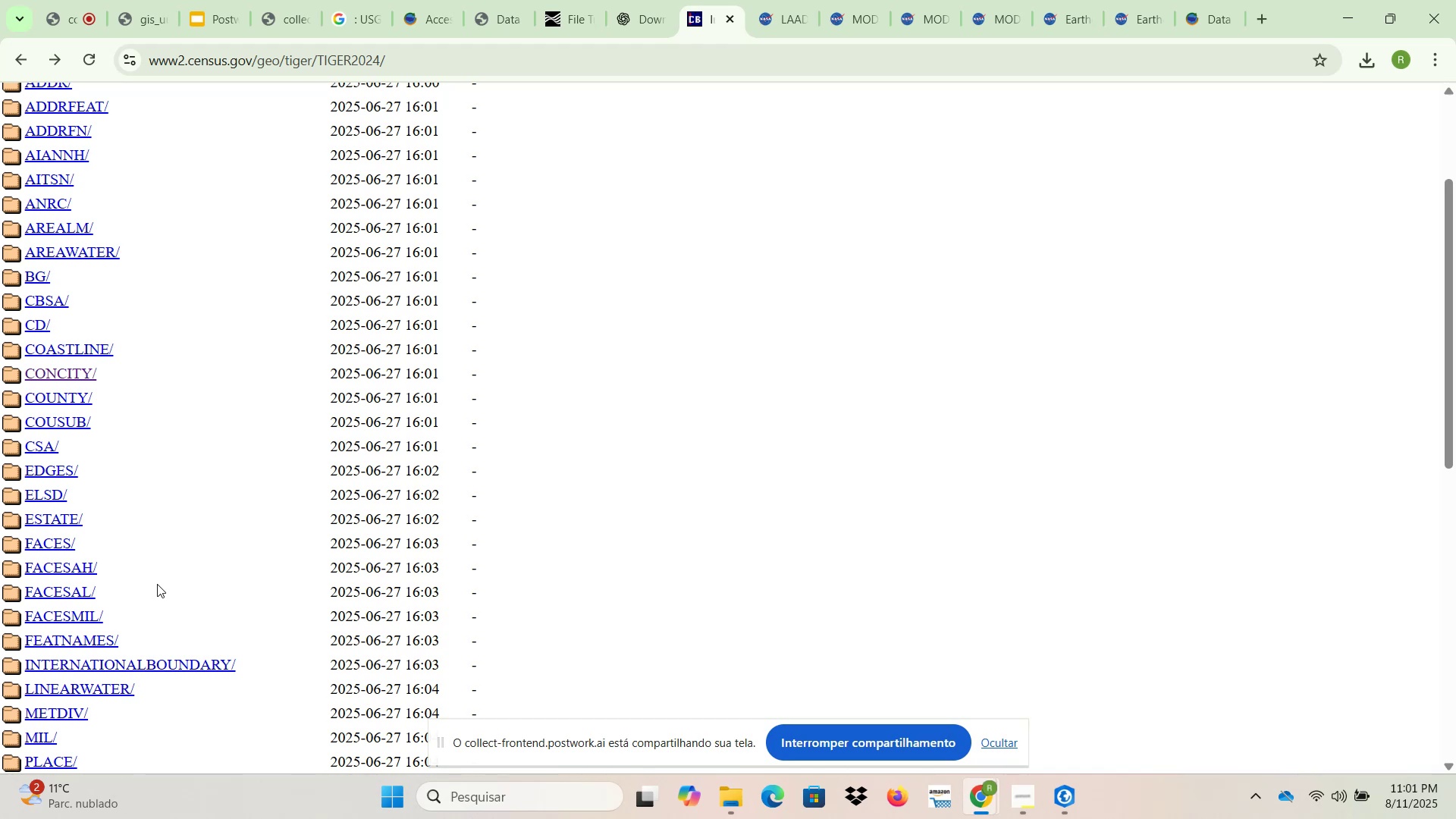 
wait(5.68)
 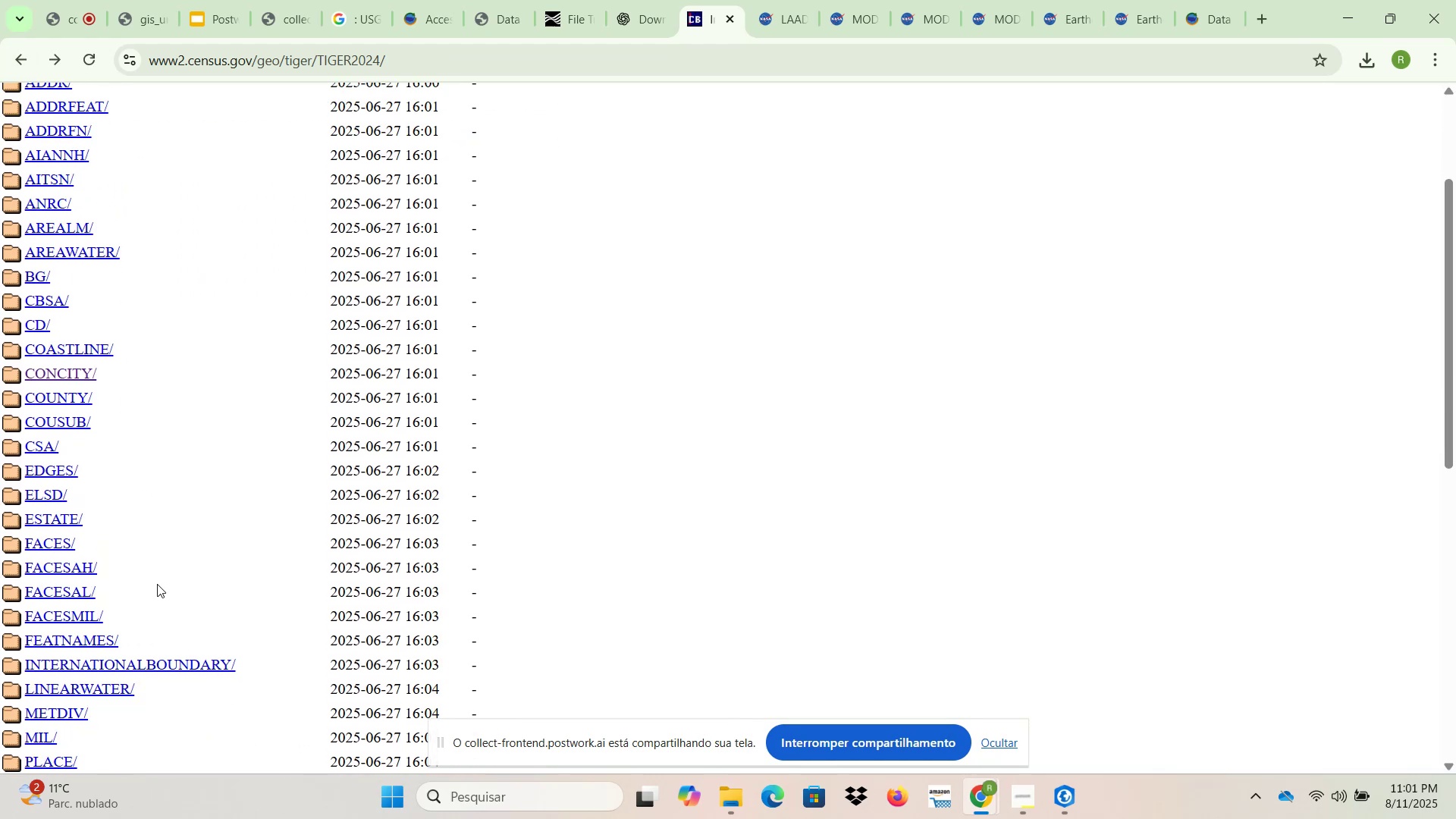 
scroll: coordinate [157, 582], scroll_direction: down, amount: 6.0
 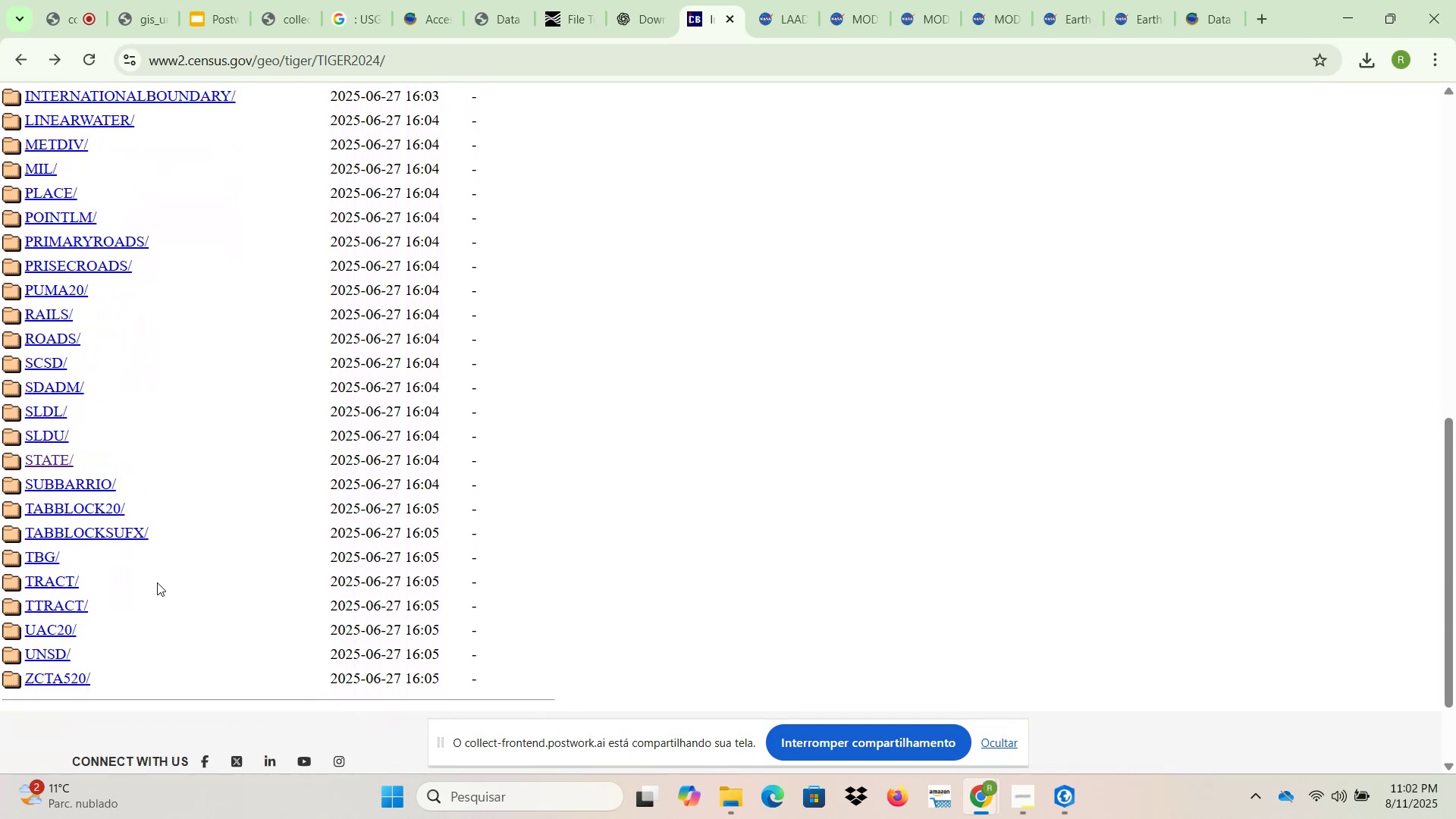 